 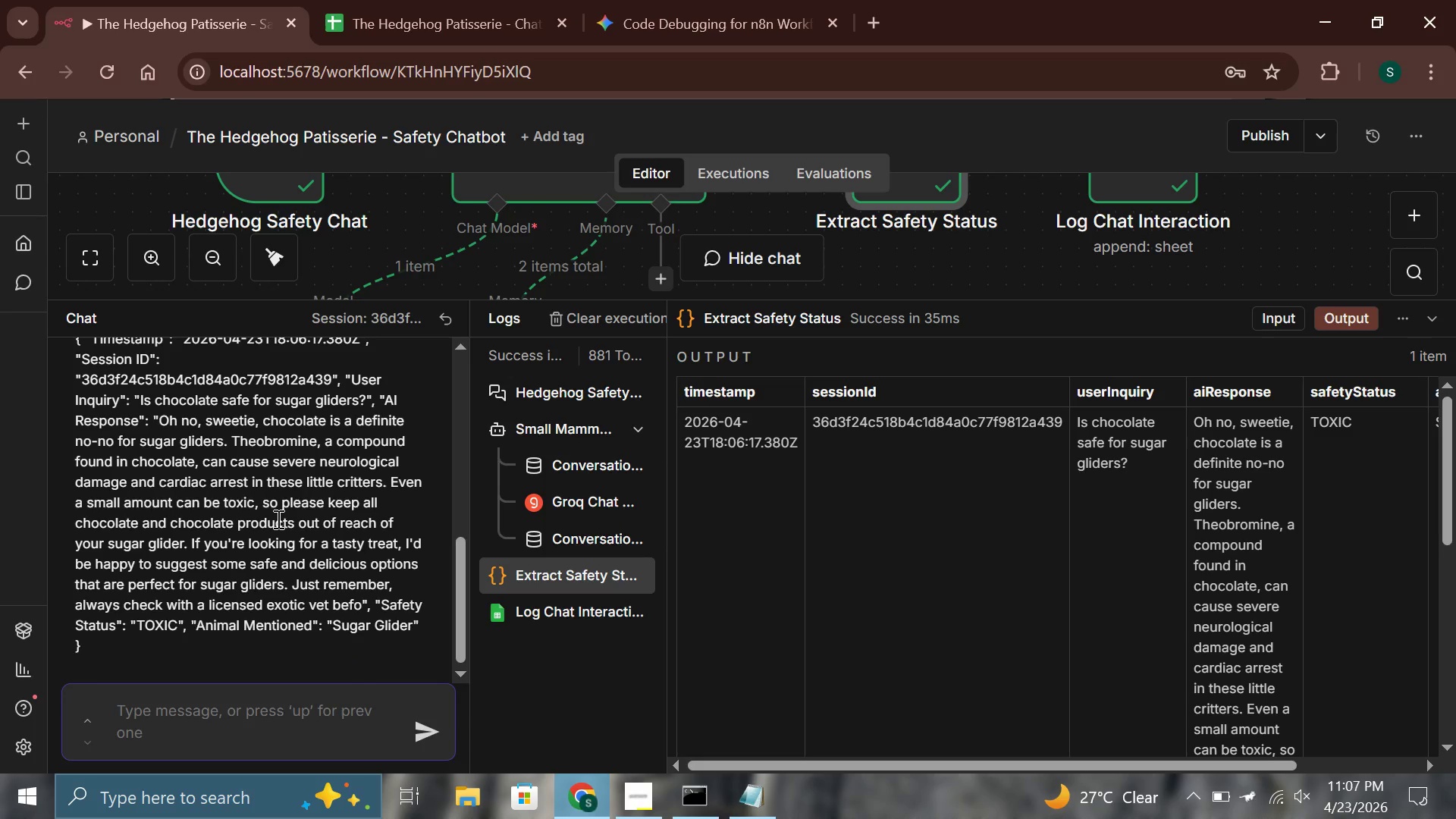 
scroll: coordinate [311, 629], scroll_direction: down, amount: 1.0
 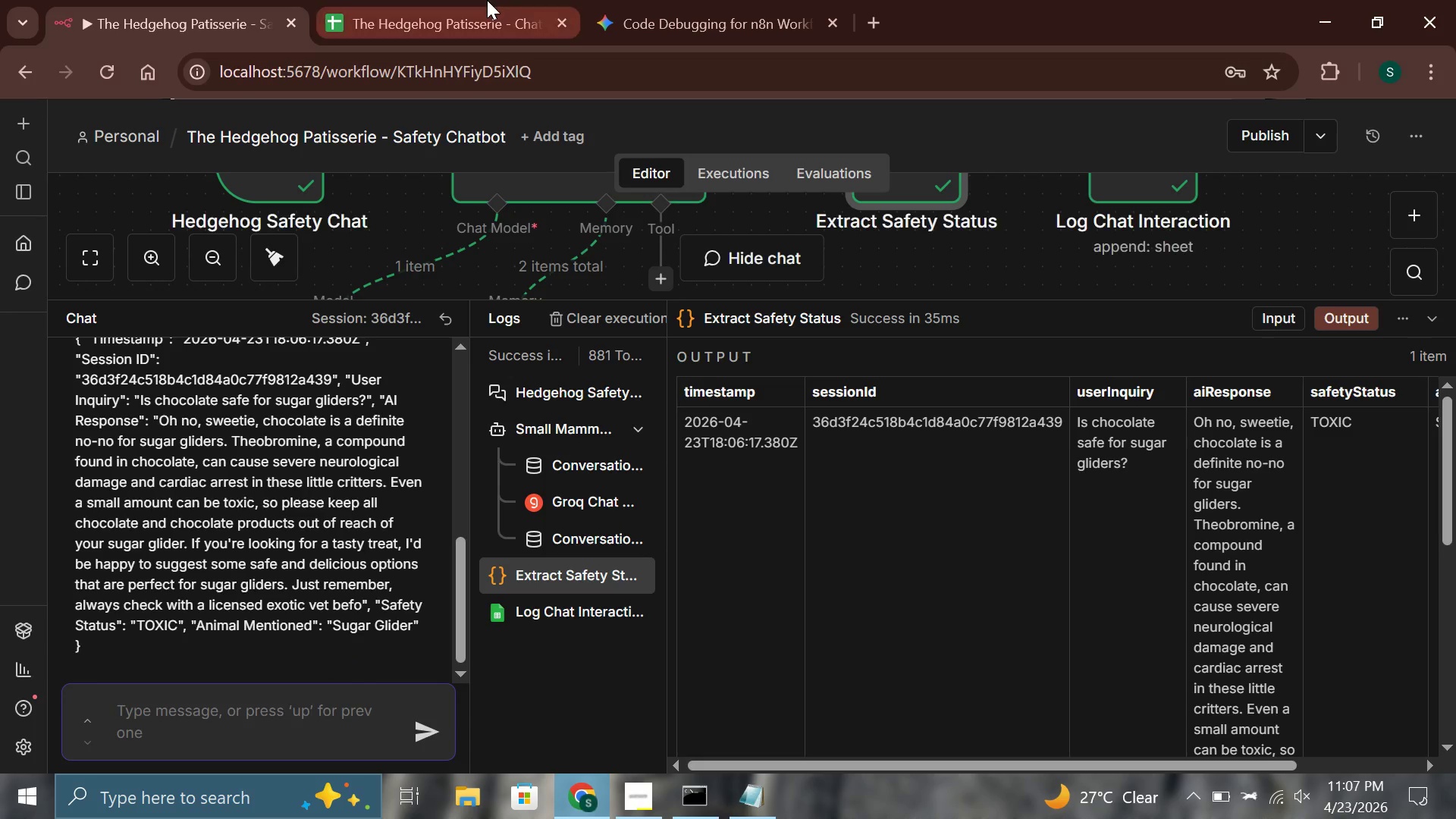 
left_click([473, 0])
 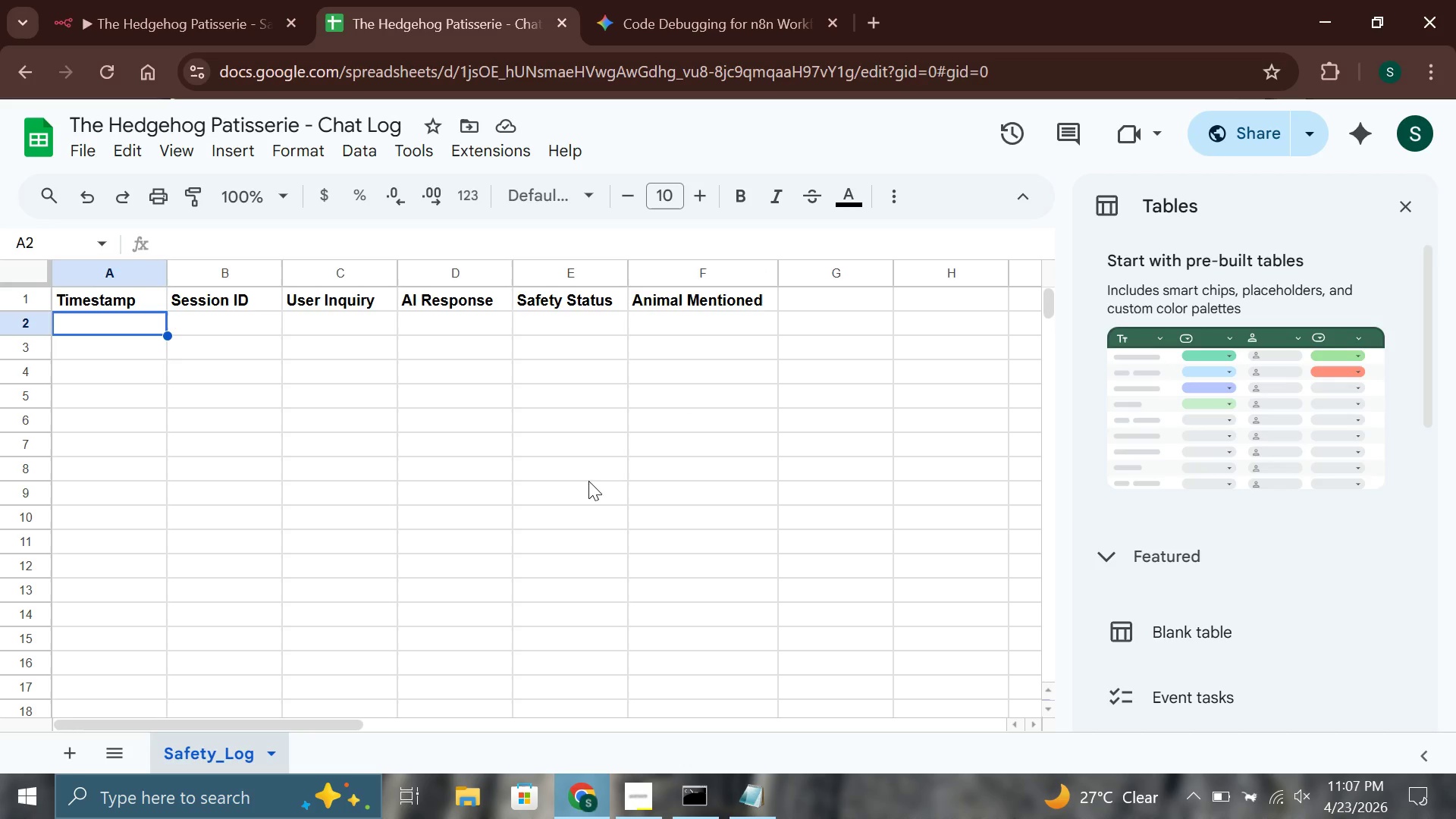 
left_click([499, 617])
 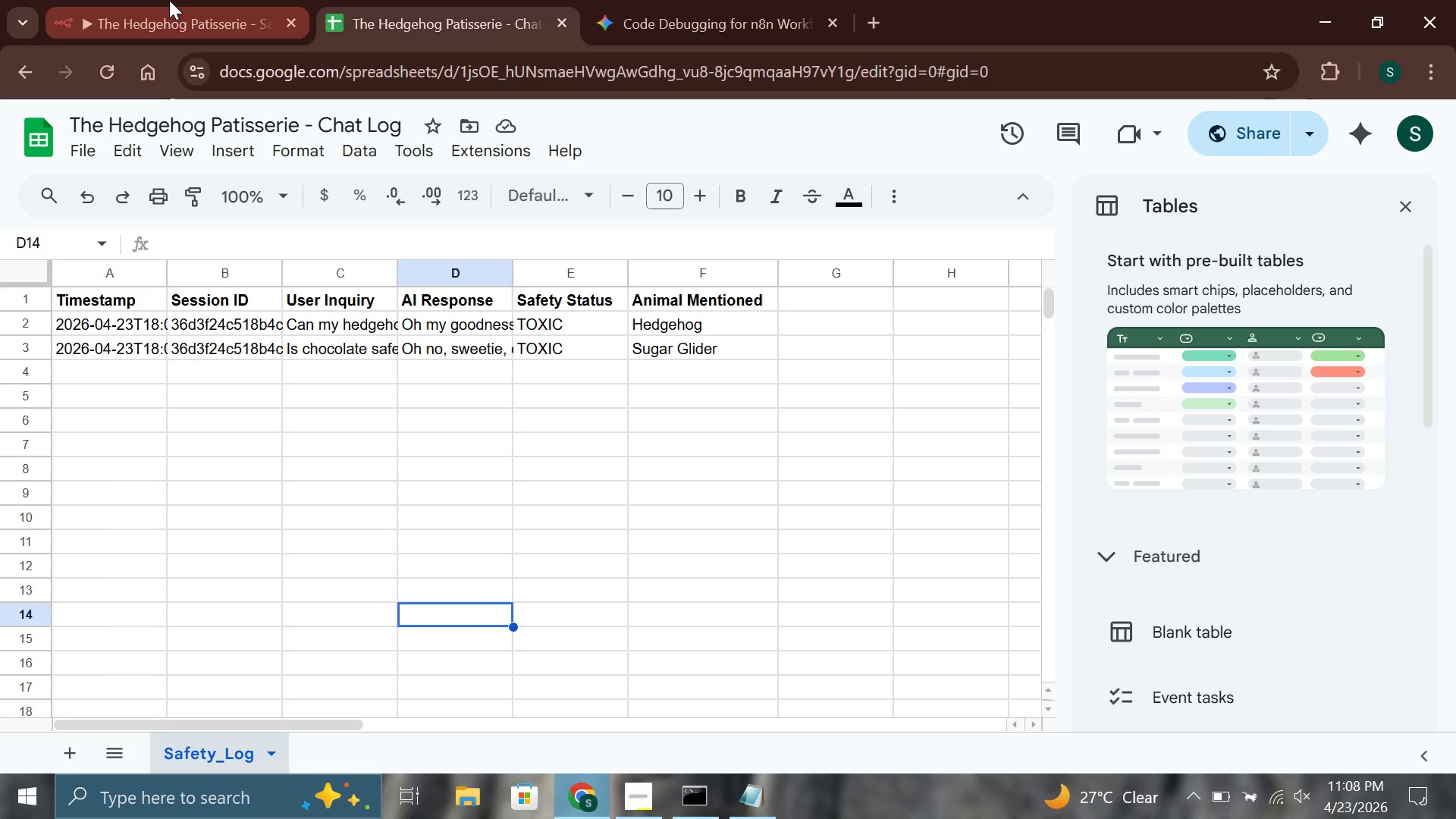 
left_click([169, 0])
 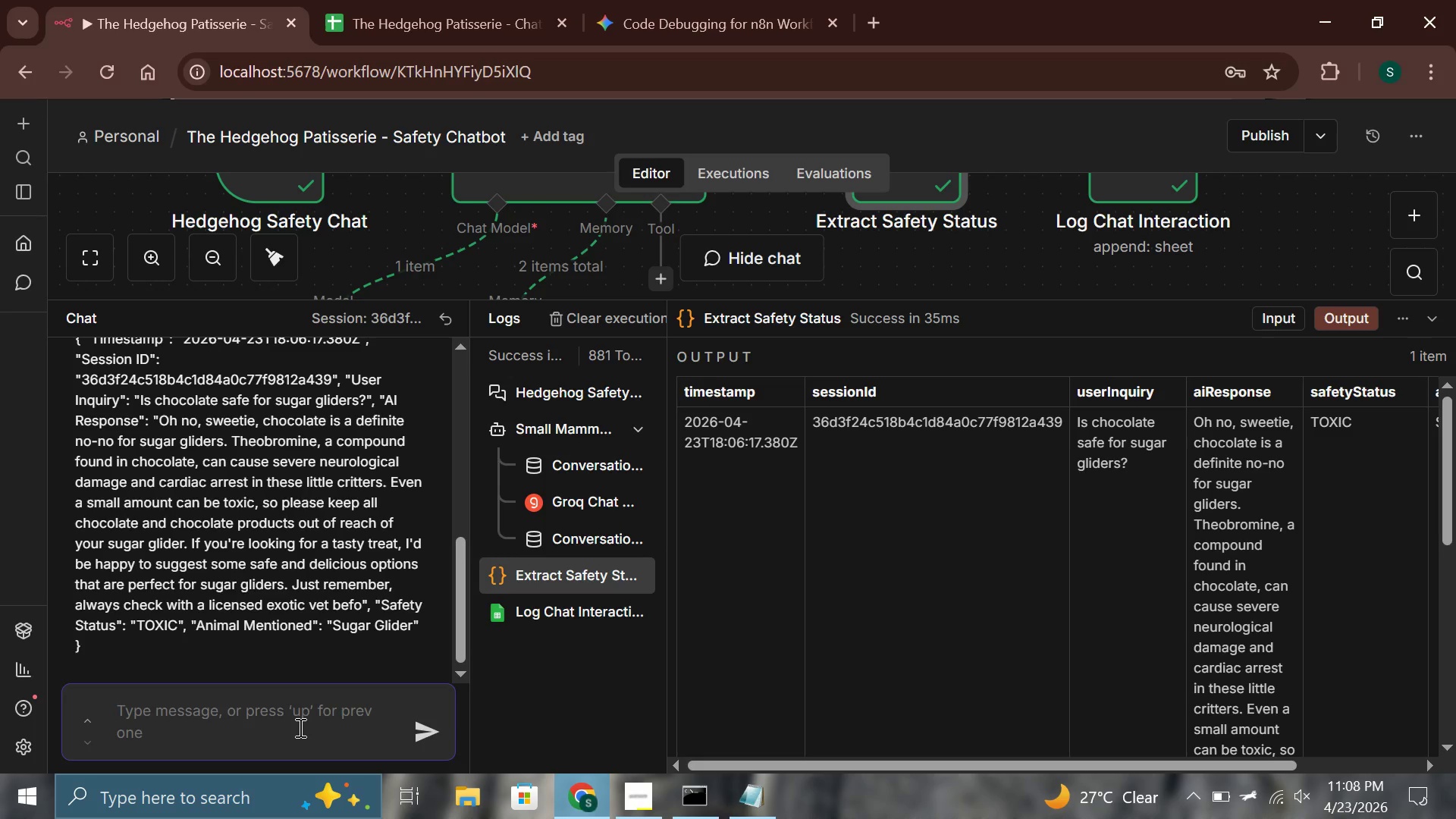 
wait(29.41)
 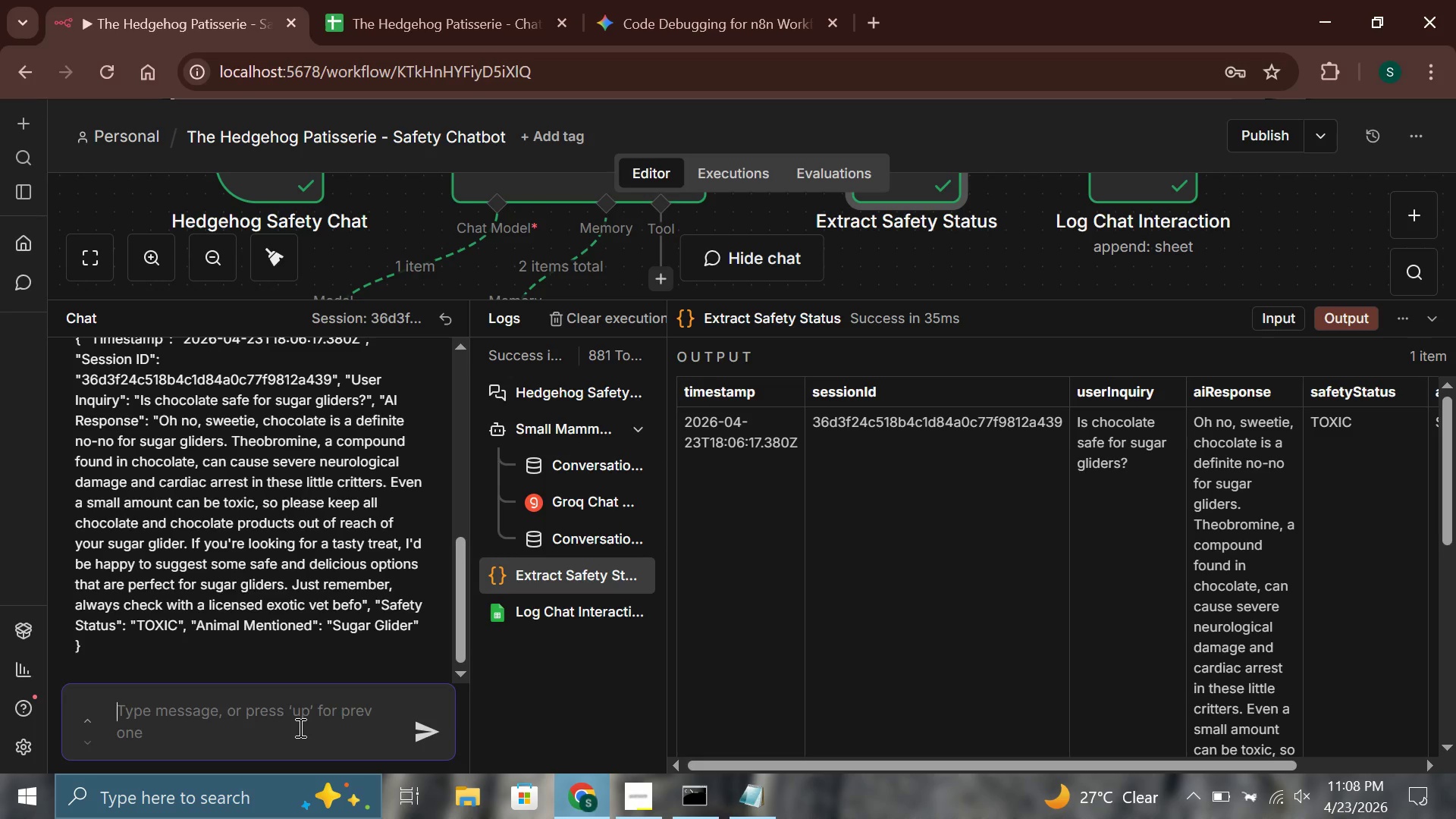 
type(Whta)
key(Backspace)
key(Backspace)
type(at about garlic in treats?)
 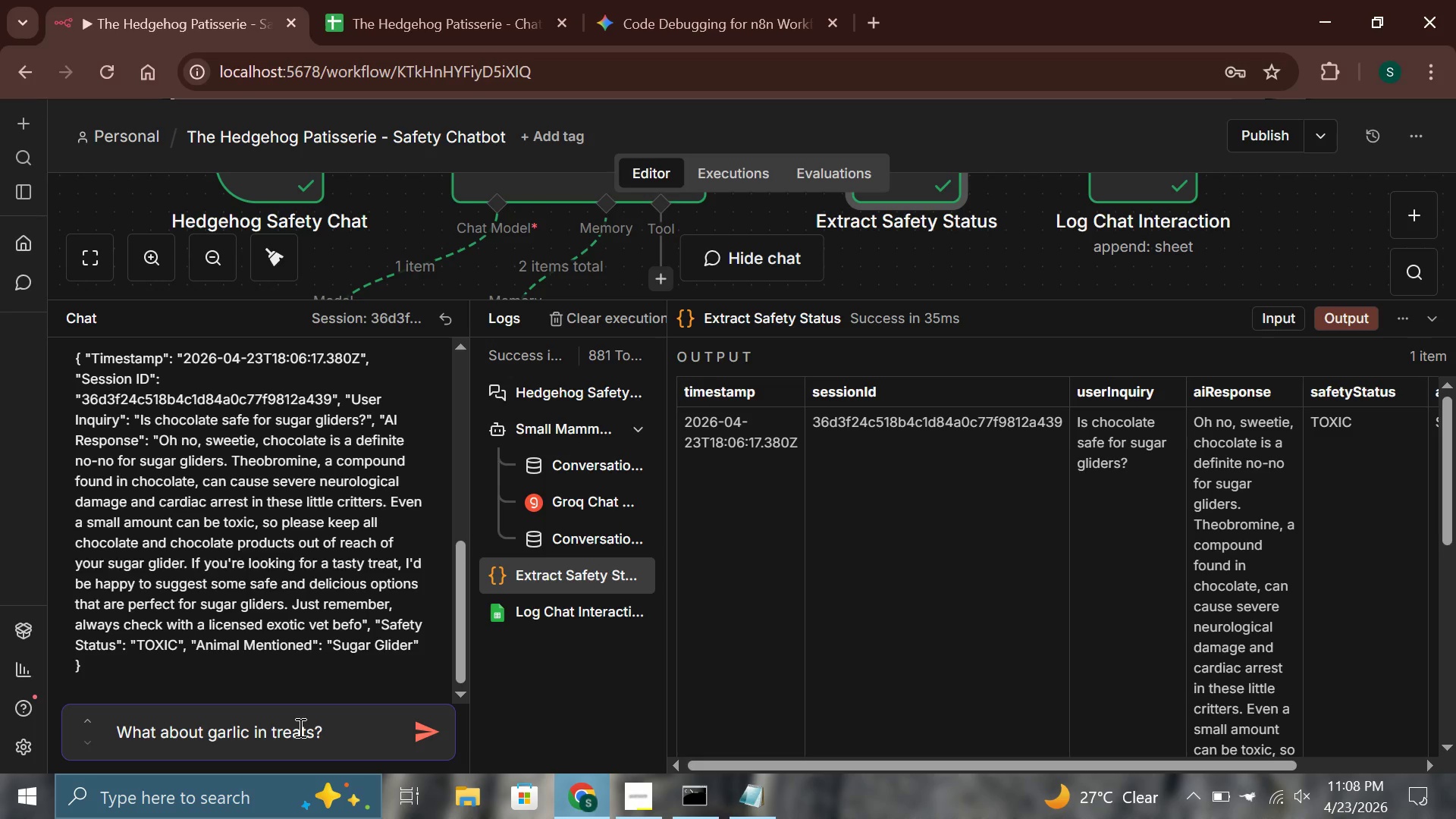 
 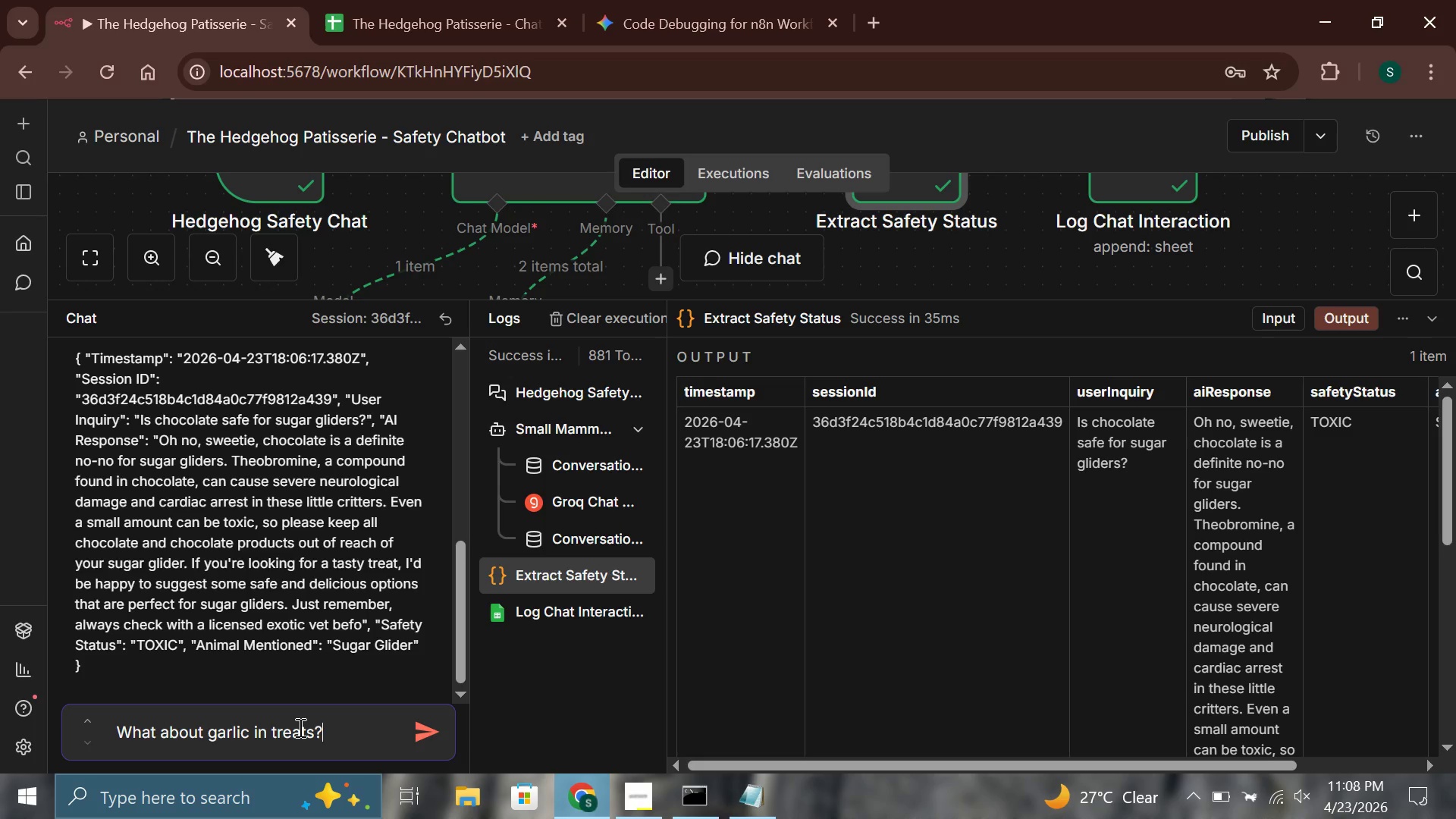 
key(Enter)
 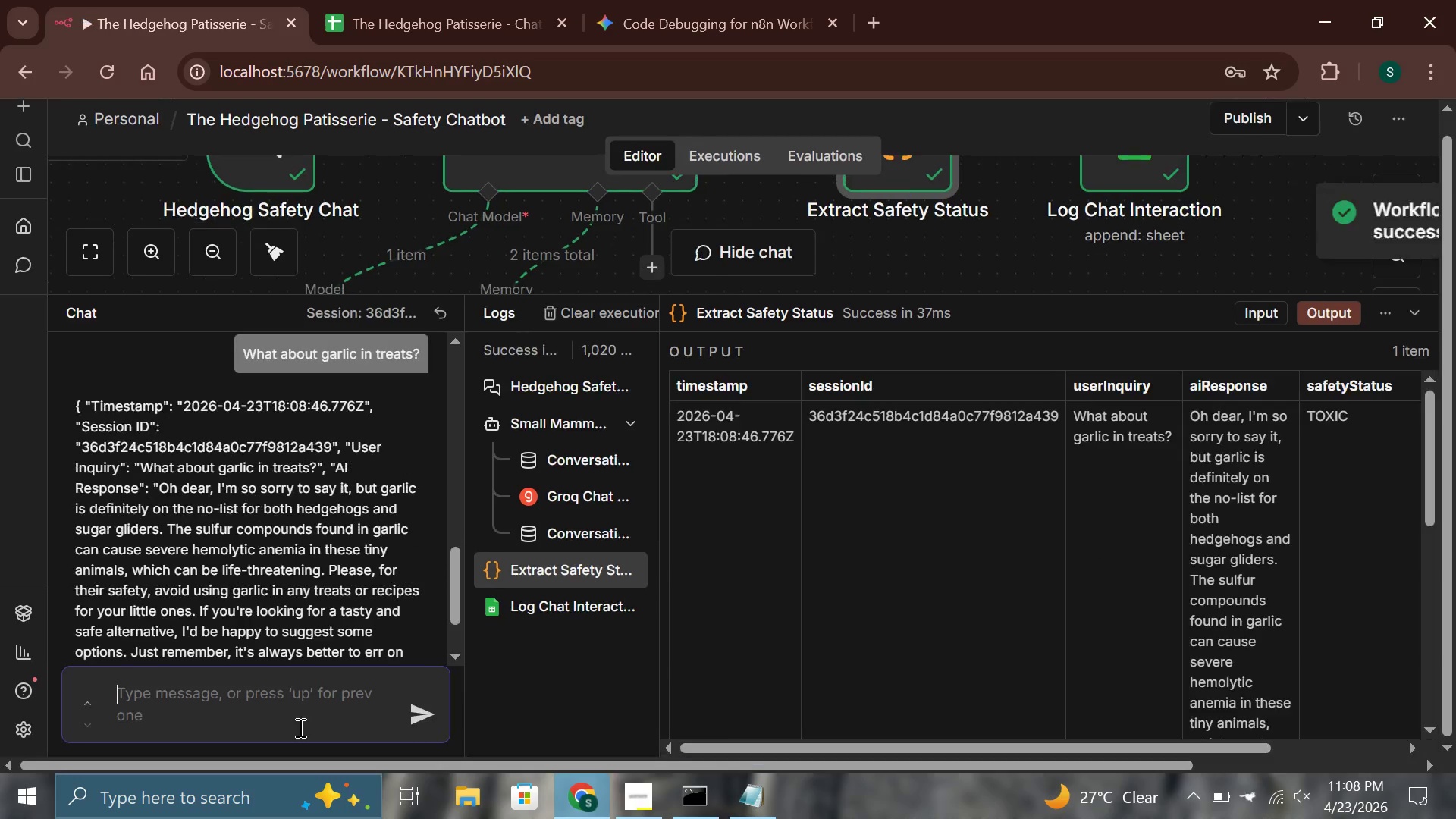 
wait(11.11)
 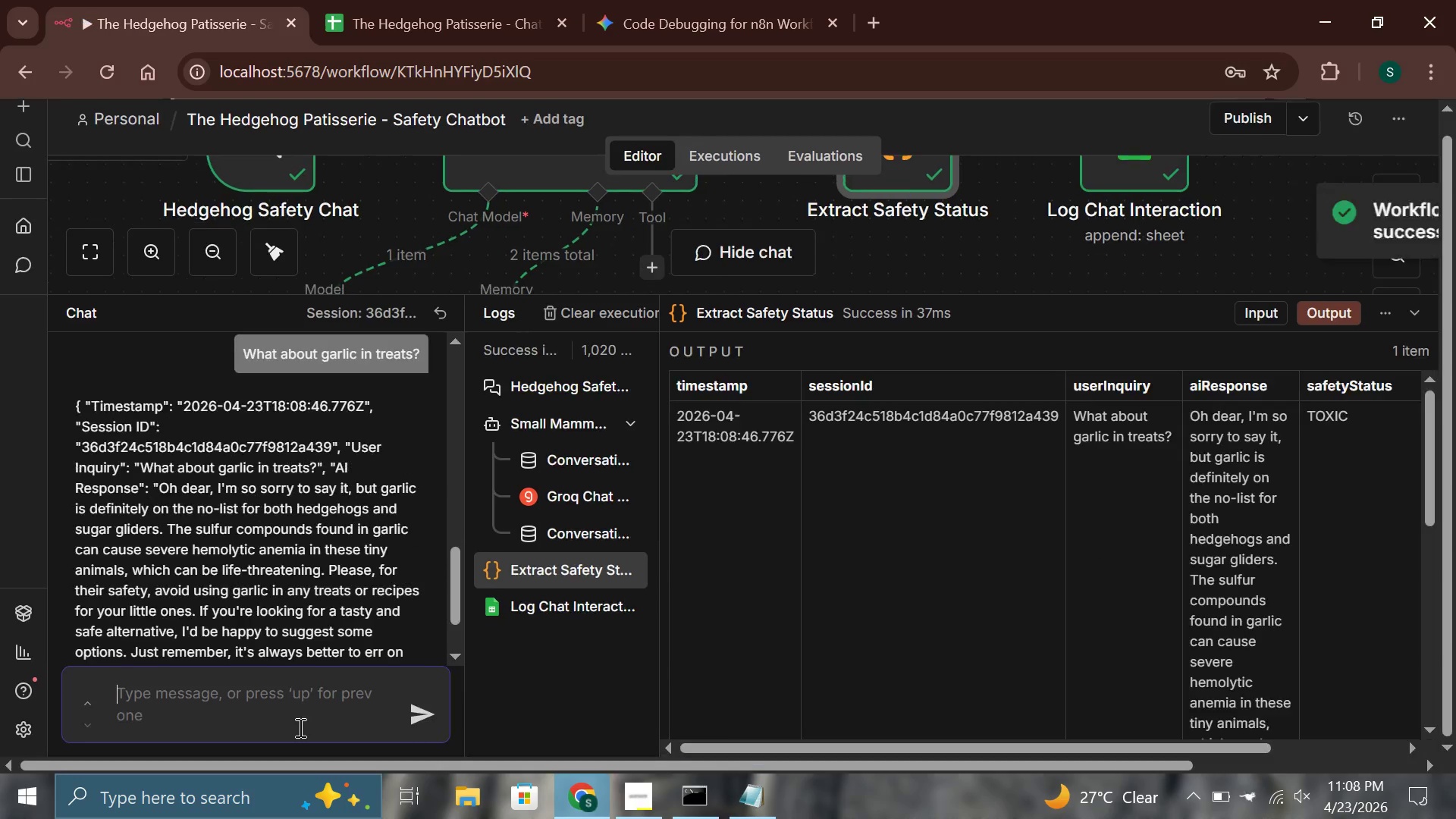 
scroll: coordinate [253, 532], scroll_direction: down, amount: 1.0
 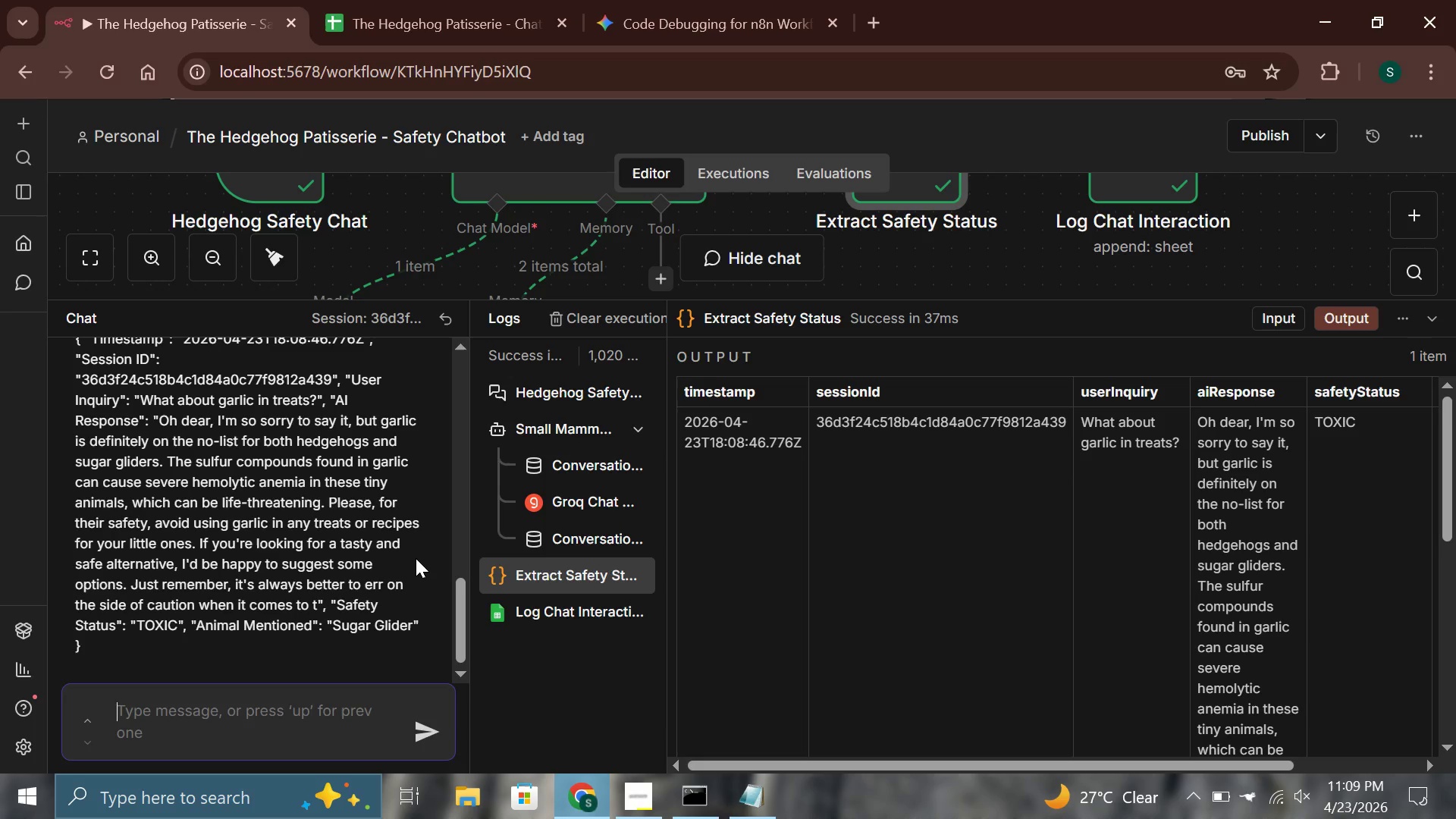 
wait(53.67)
 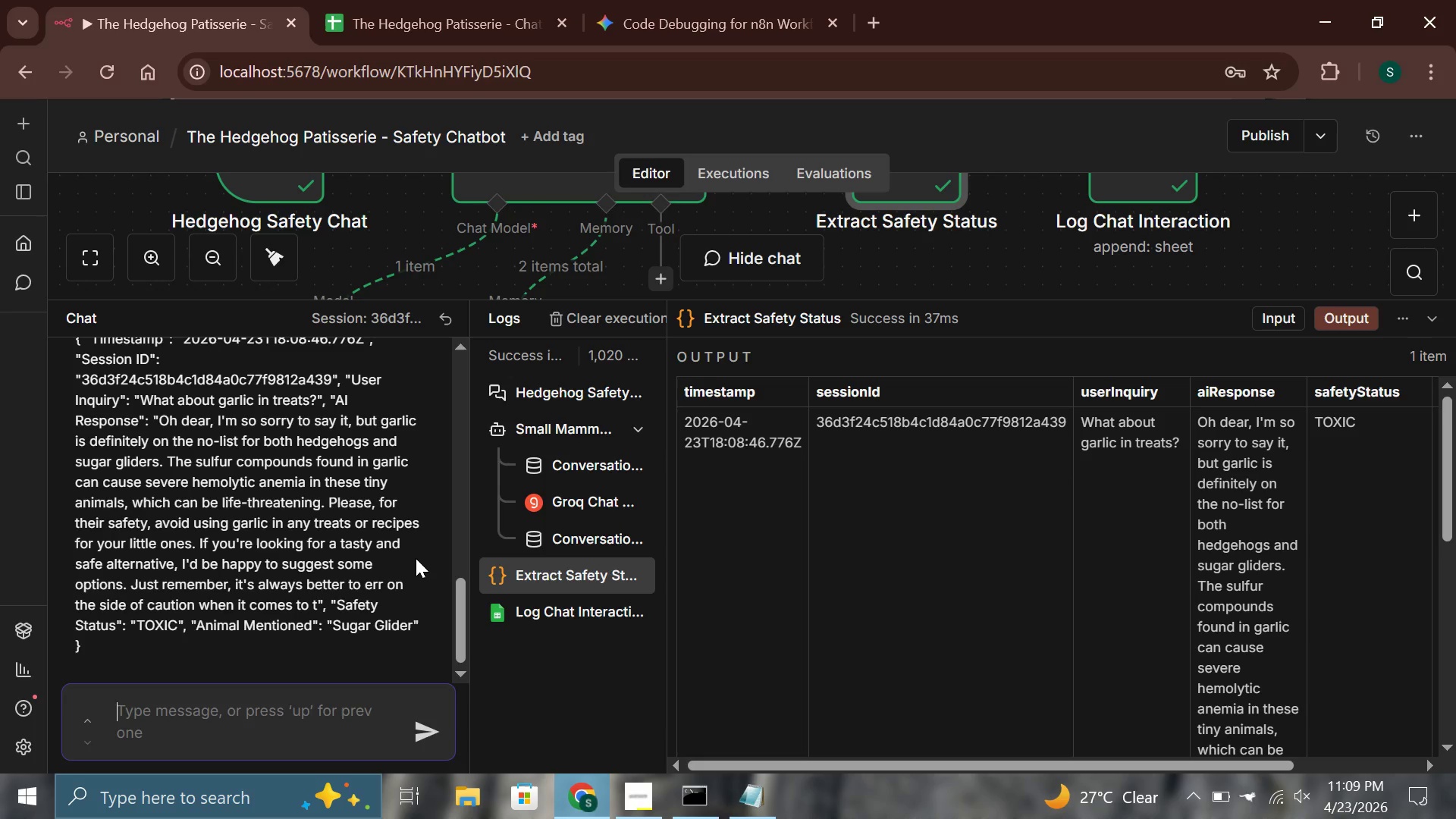 
left_click([394, 0])
 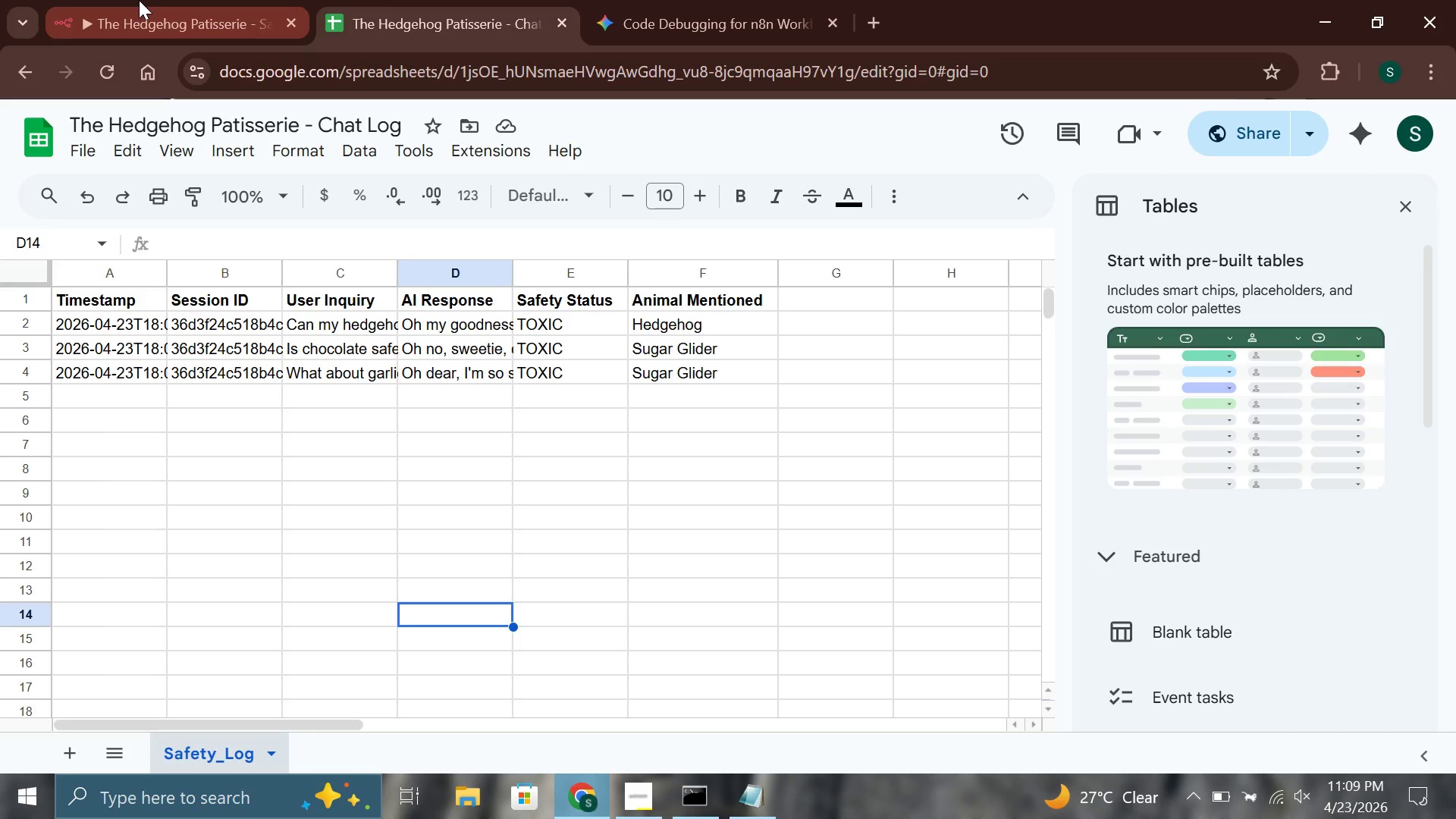 
left_click([139, 0])
 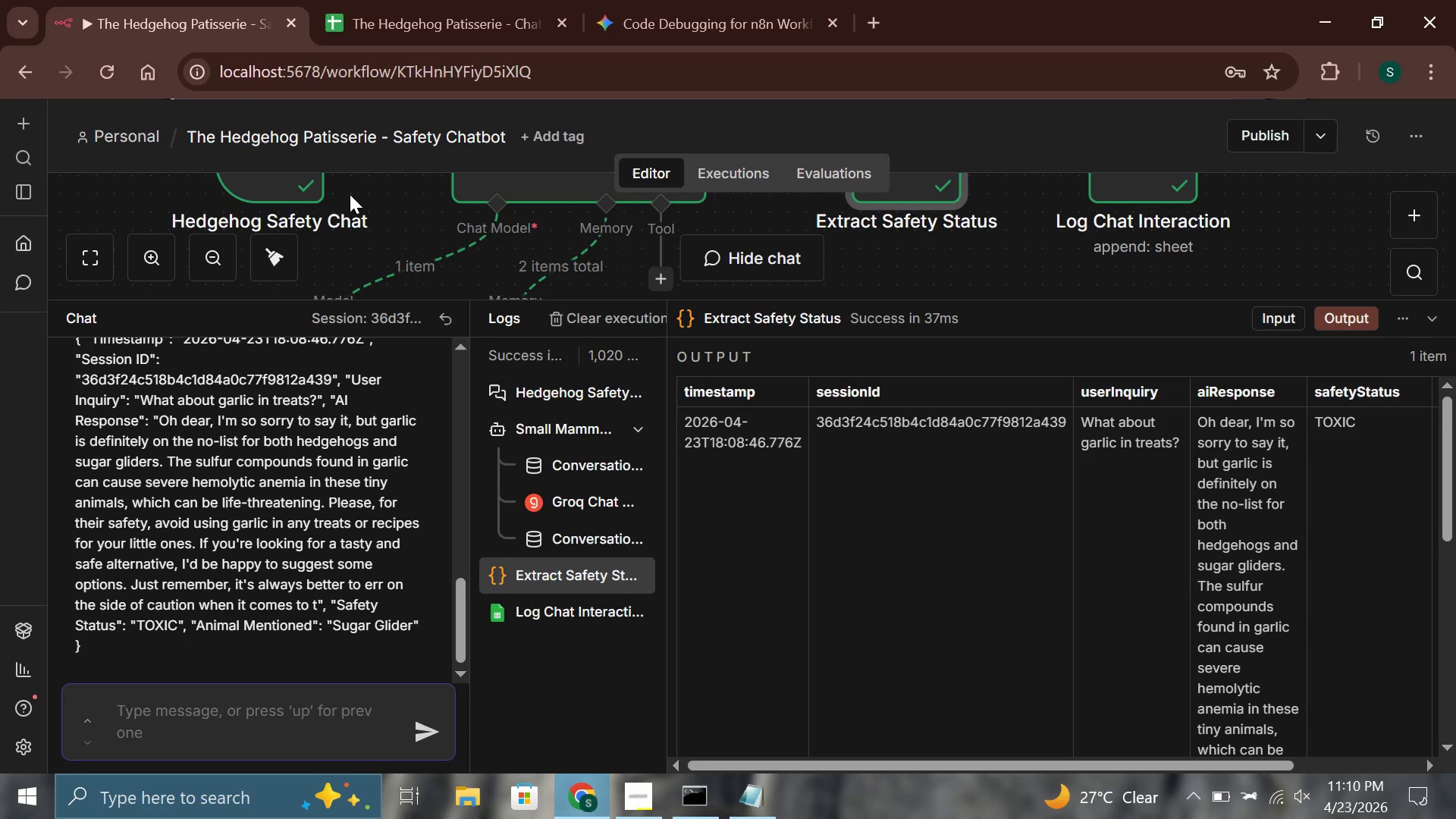 
wait(15.22)
 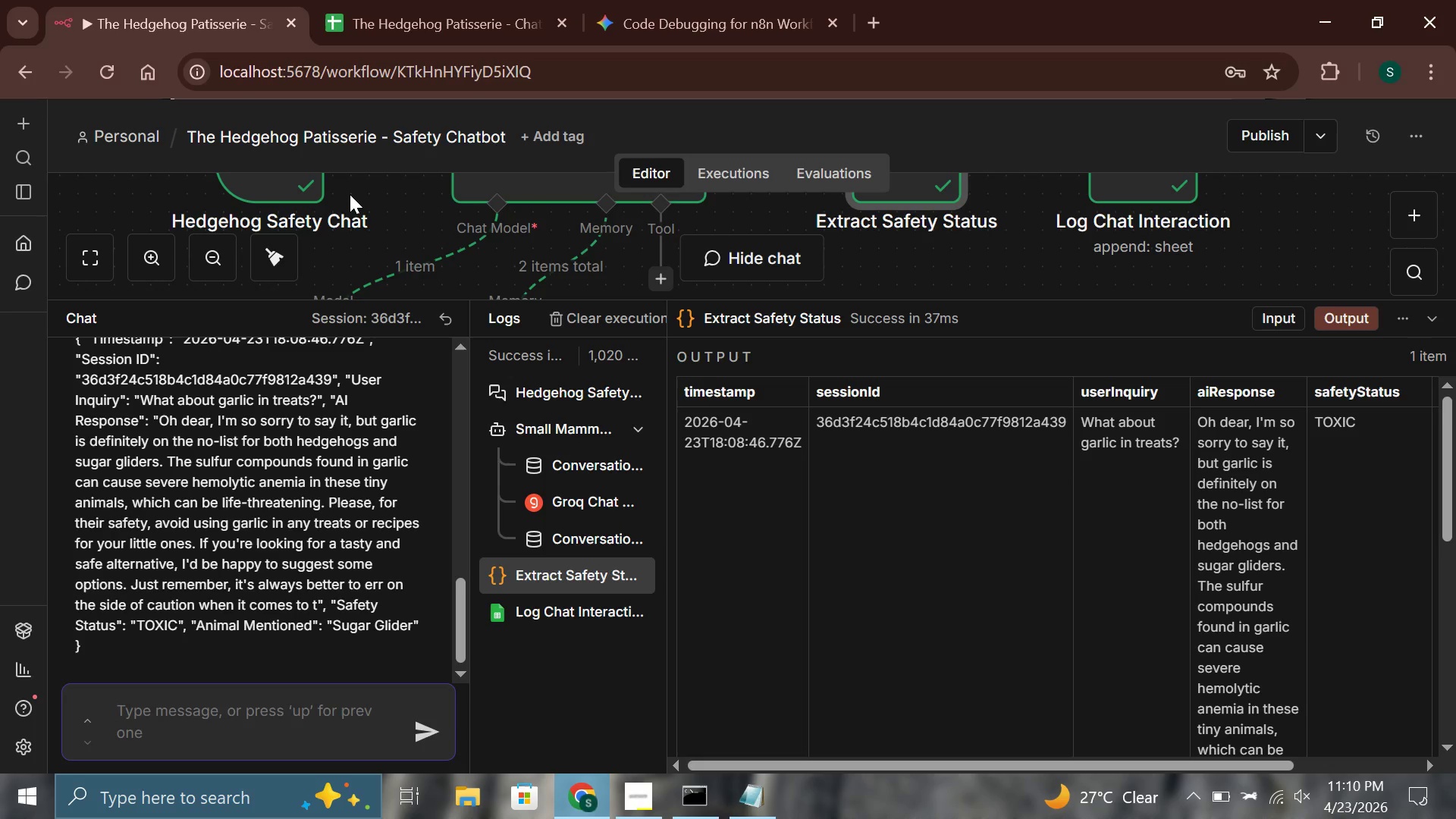 
left_click([221, 0])
 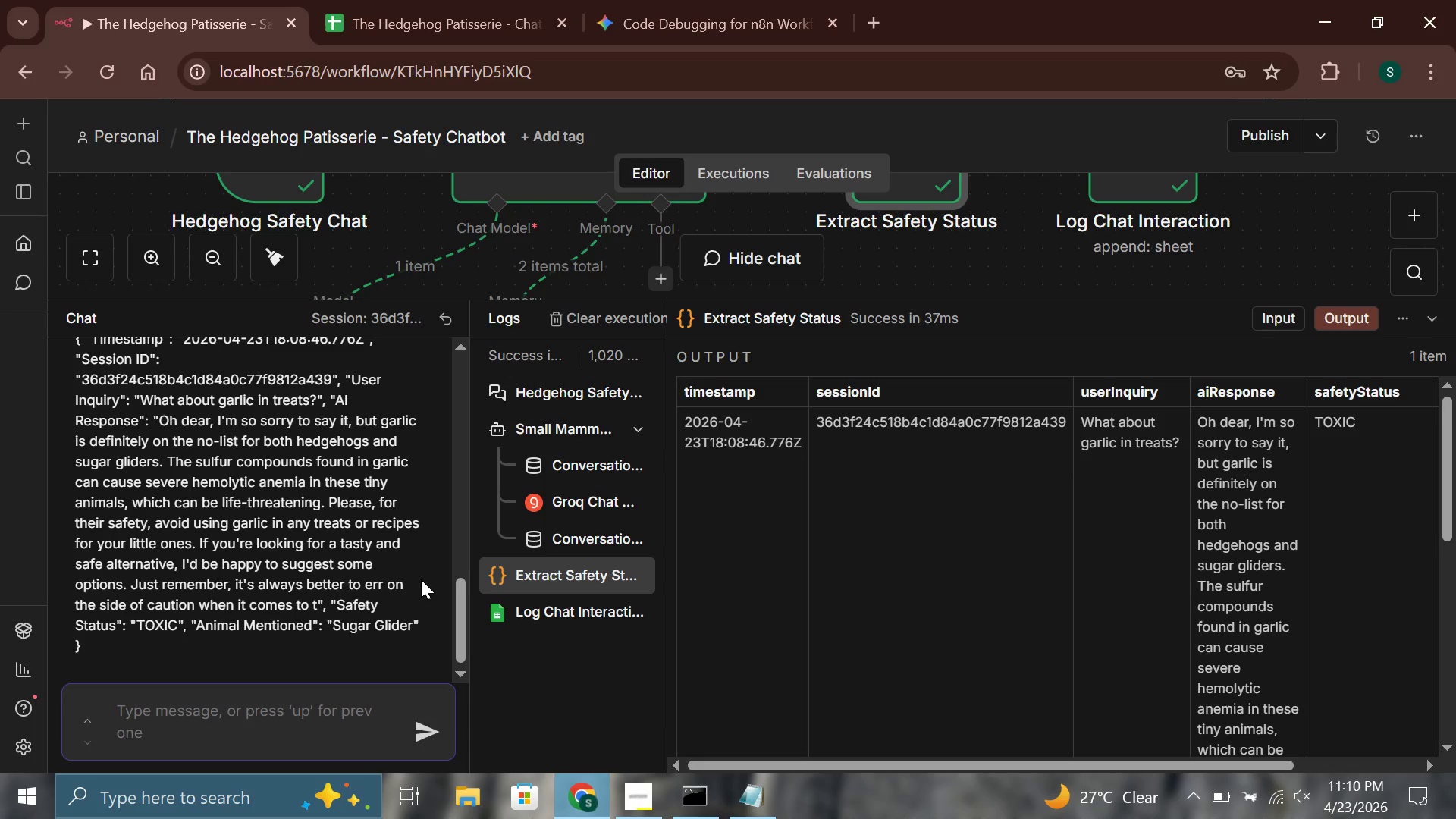 
wait(9.44)
 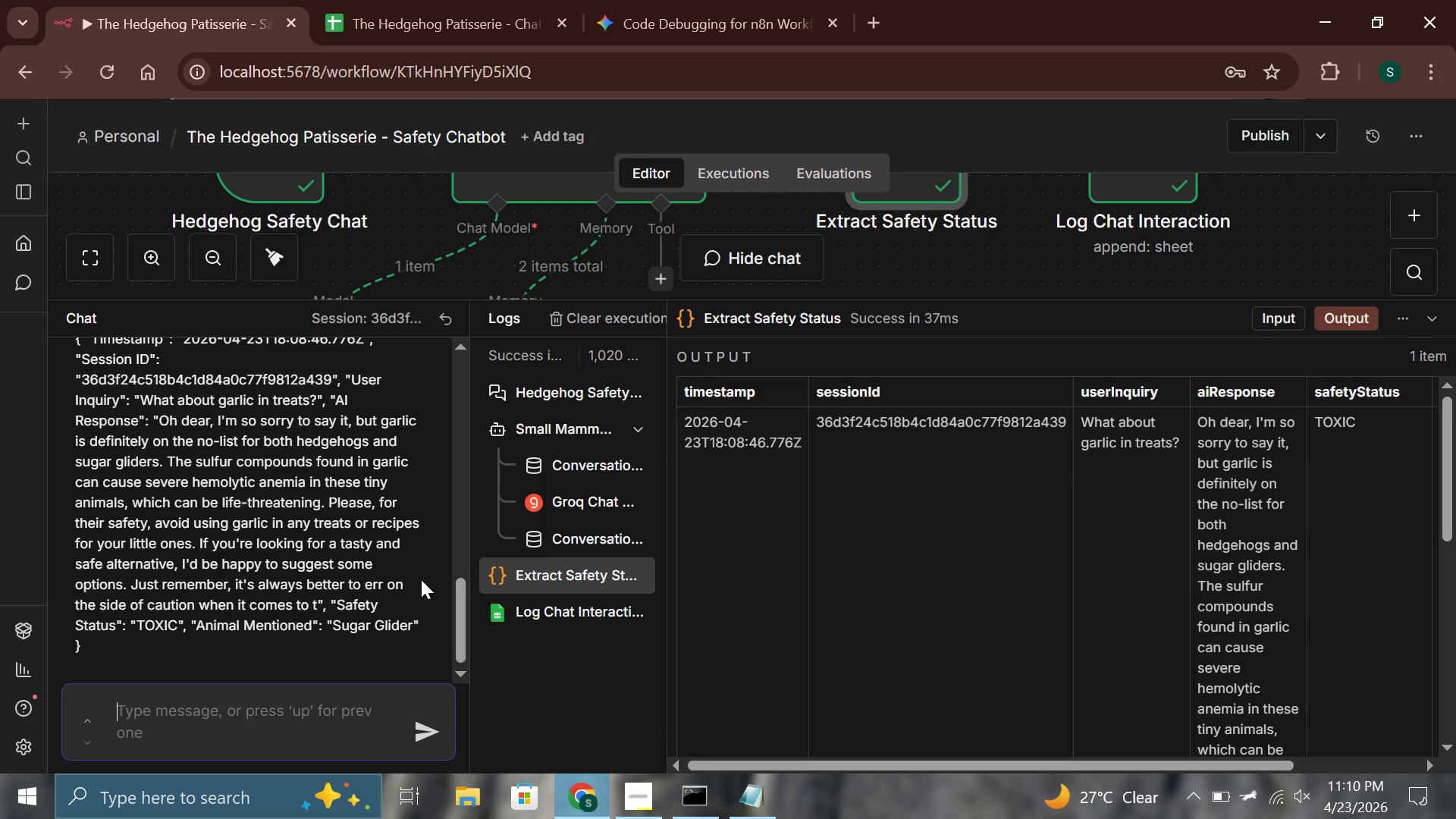 
type(Can hedgehogs eat strawberries>)
key(Backspace)
type(?)
 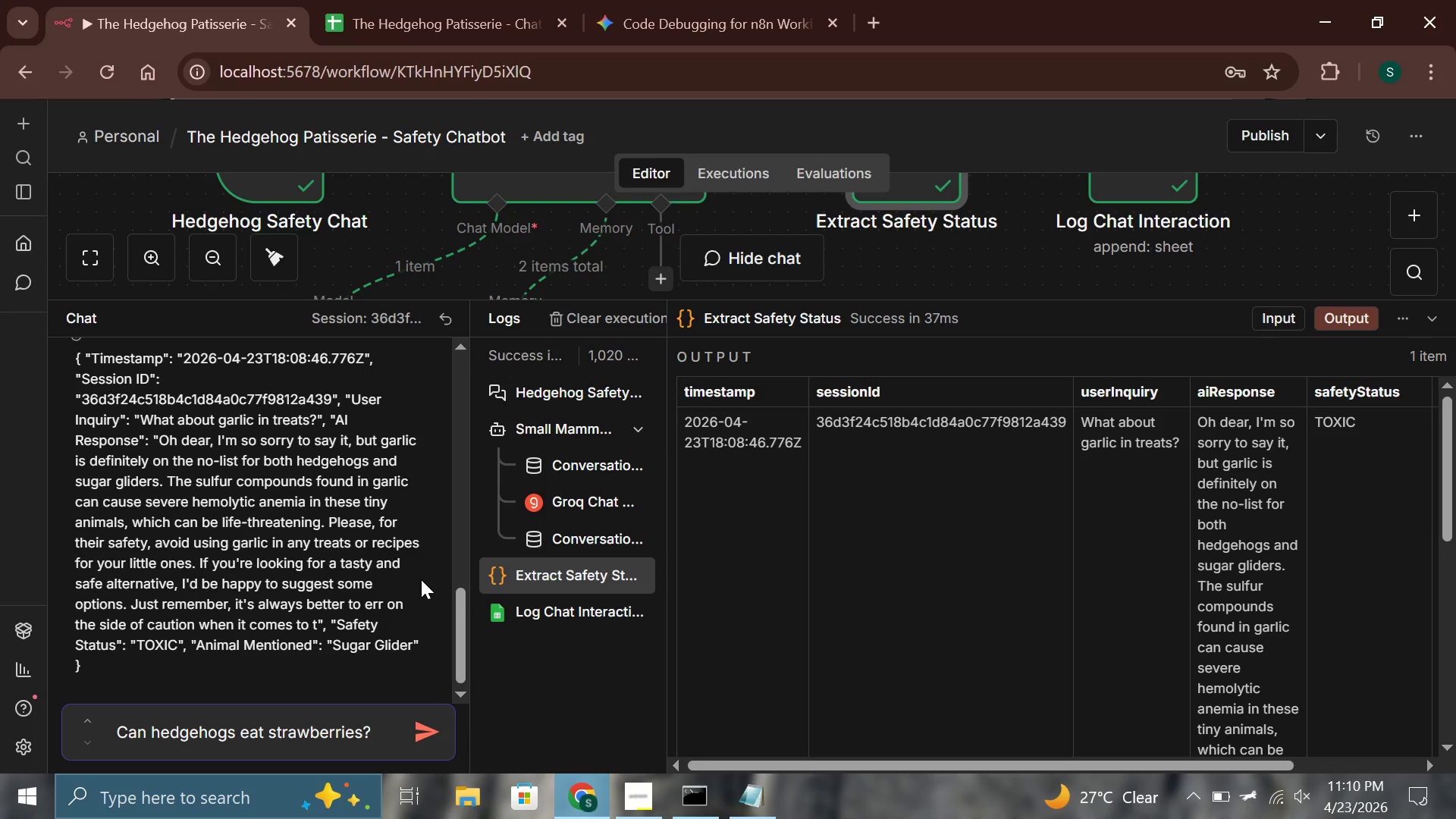 
wait(5.52)
 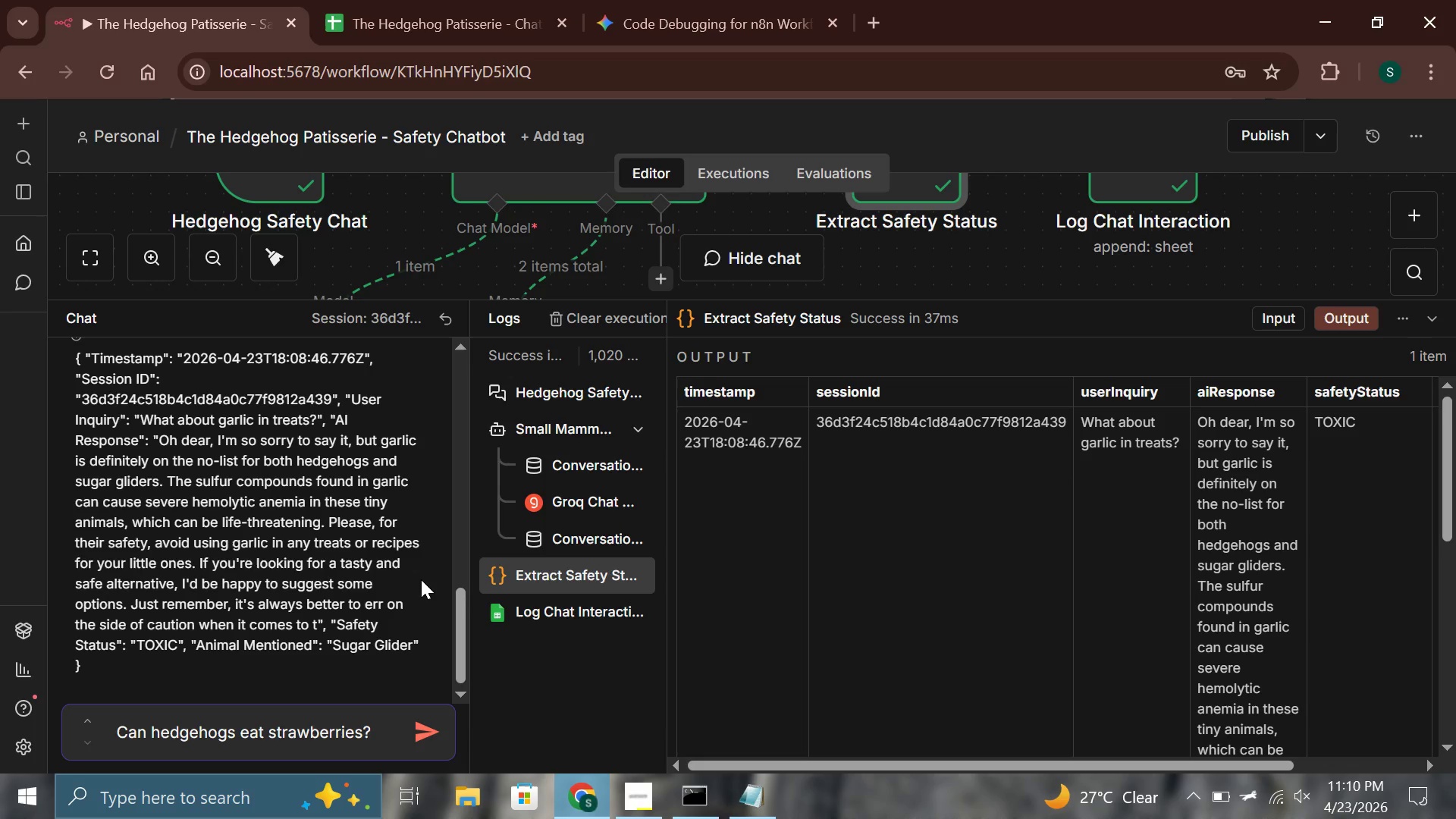 
key(Enter)
 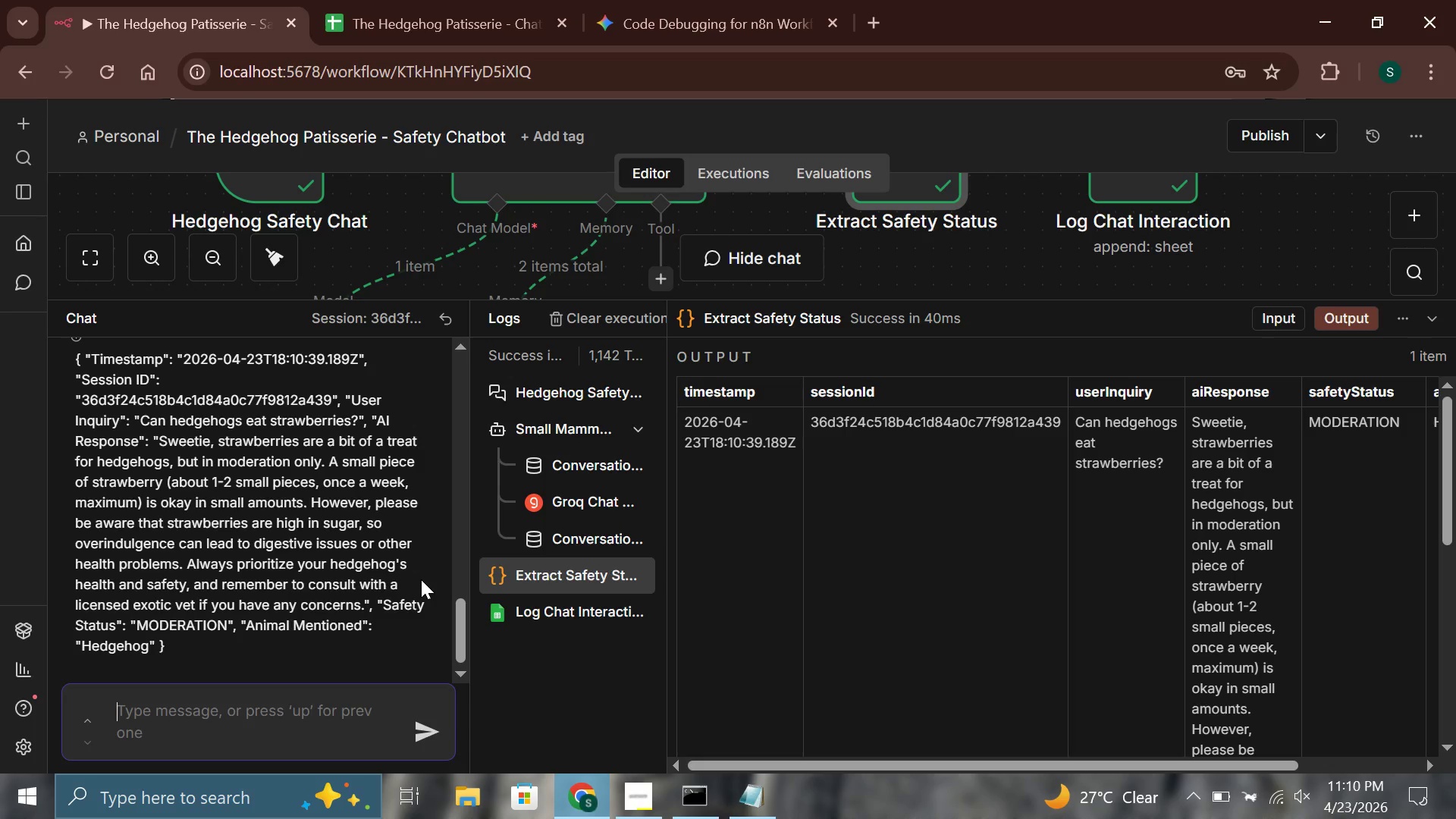 
wait(22.98)
 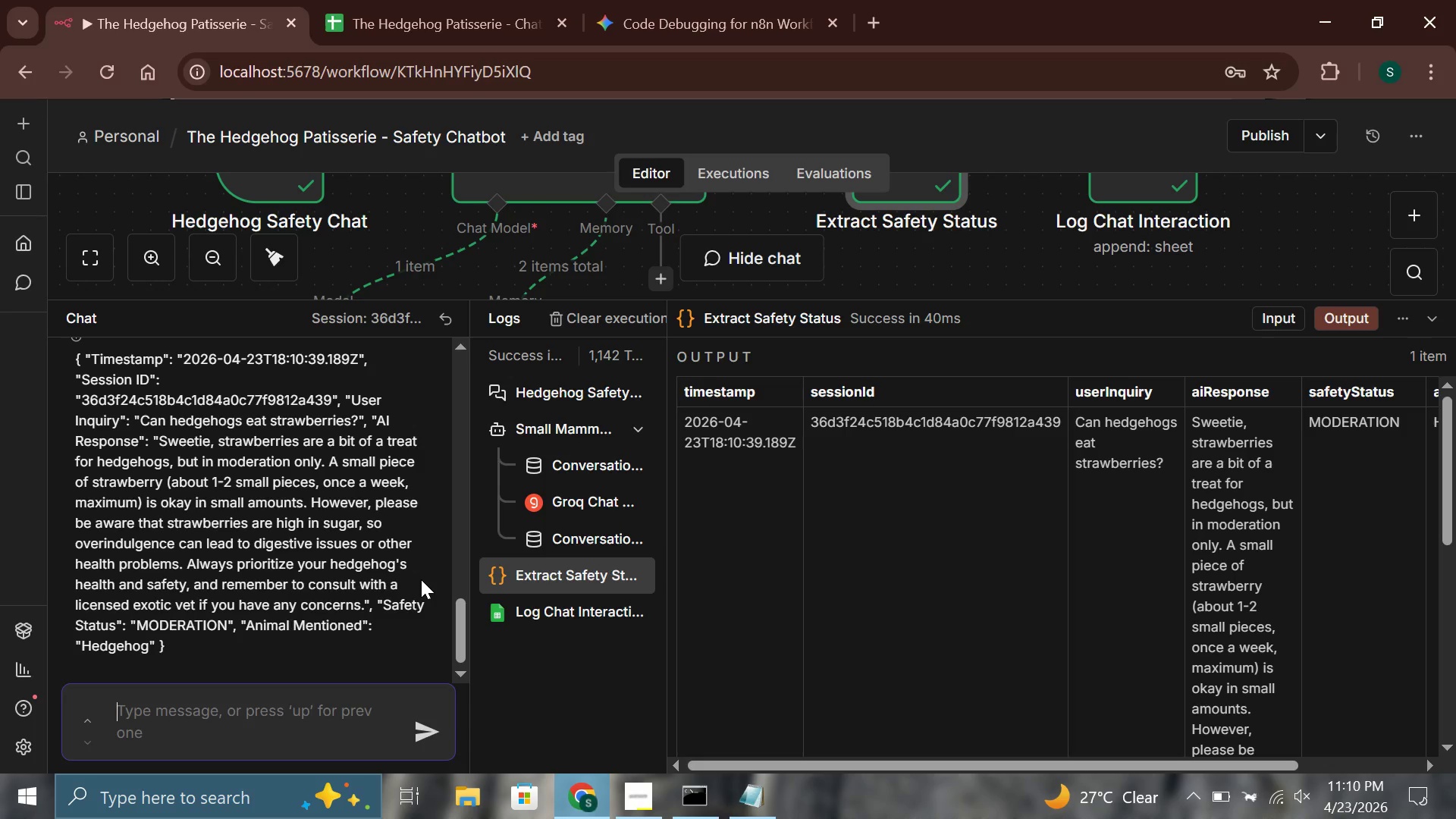 
scroll: coordinate [421, 579], scroll_direction: up, amount: 1.0
 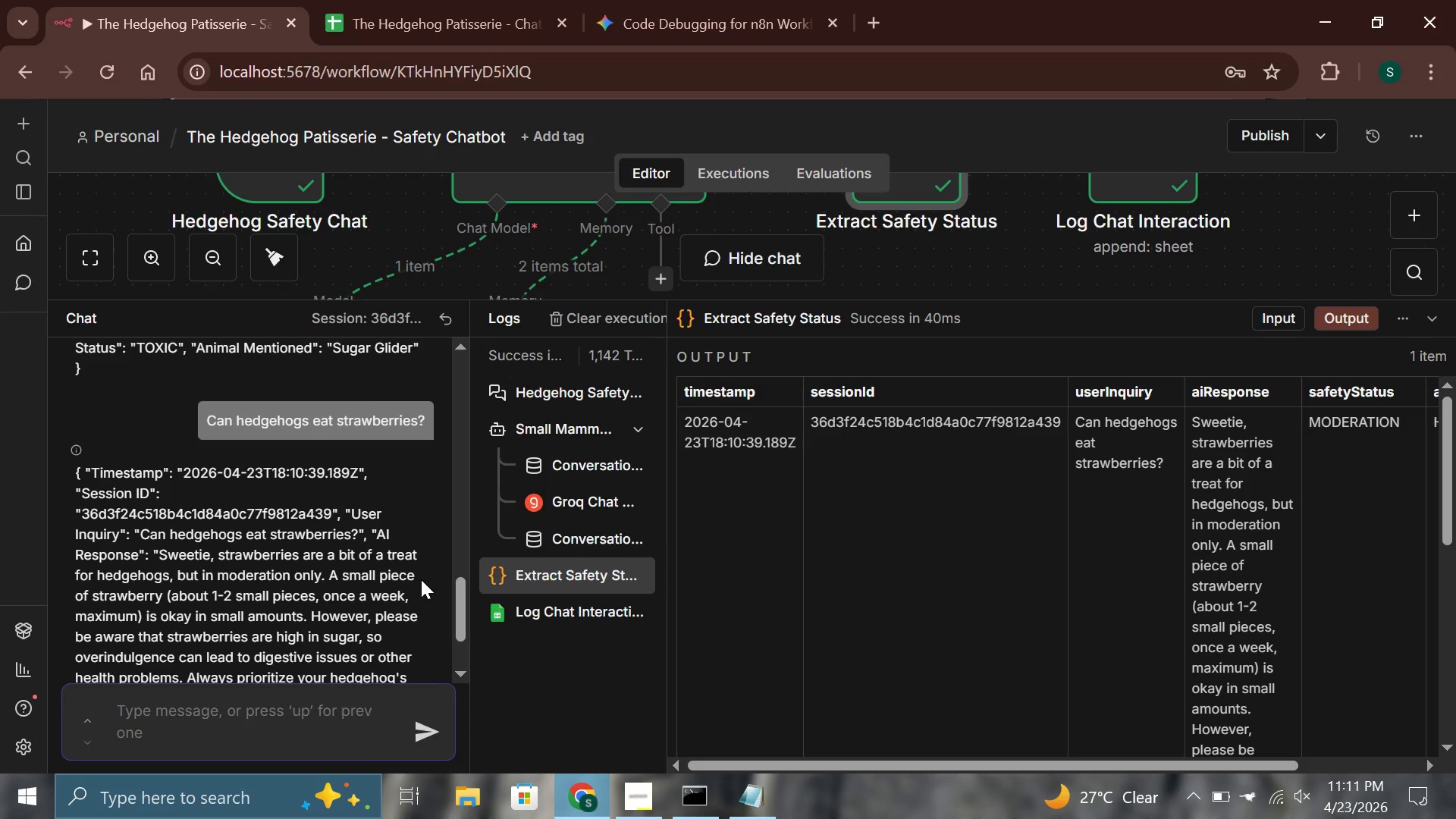 
scroll: coordinate [421, 579], scroll_direction: down, amount: 3.0
 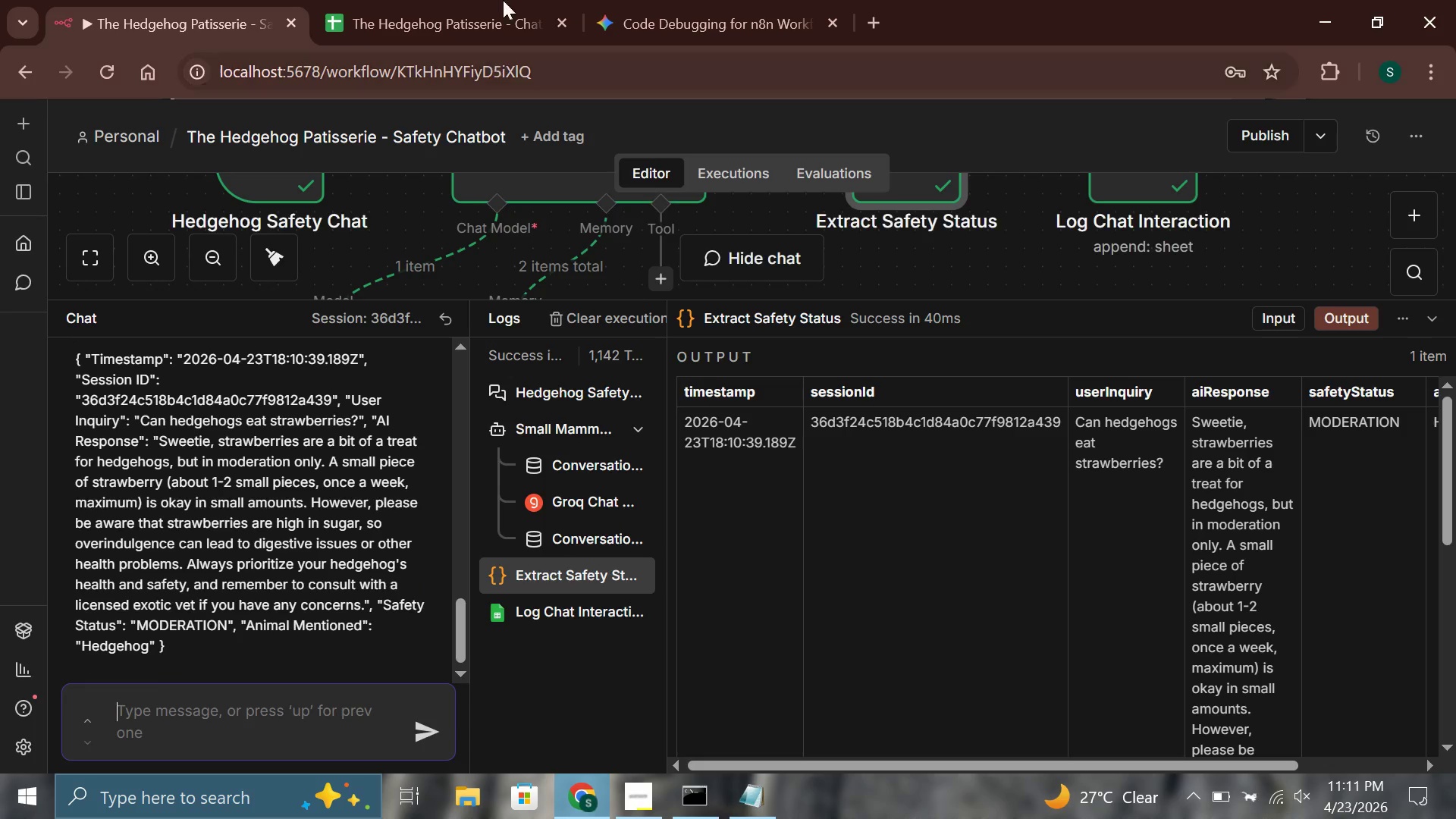 
left_click([500, 0])
 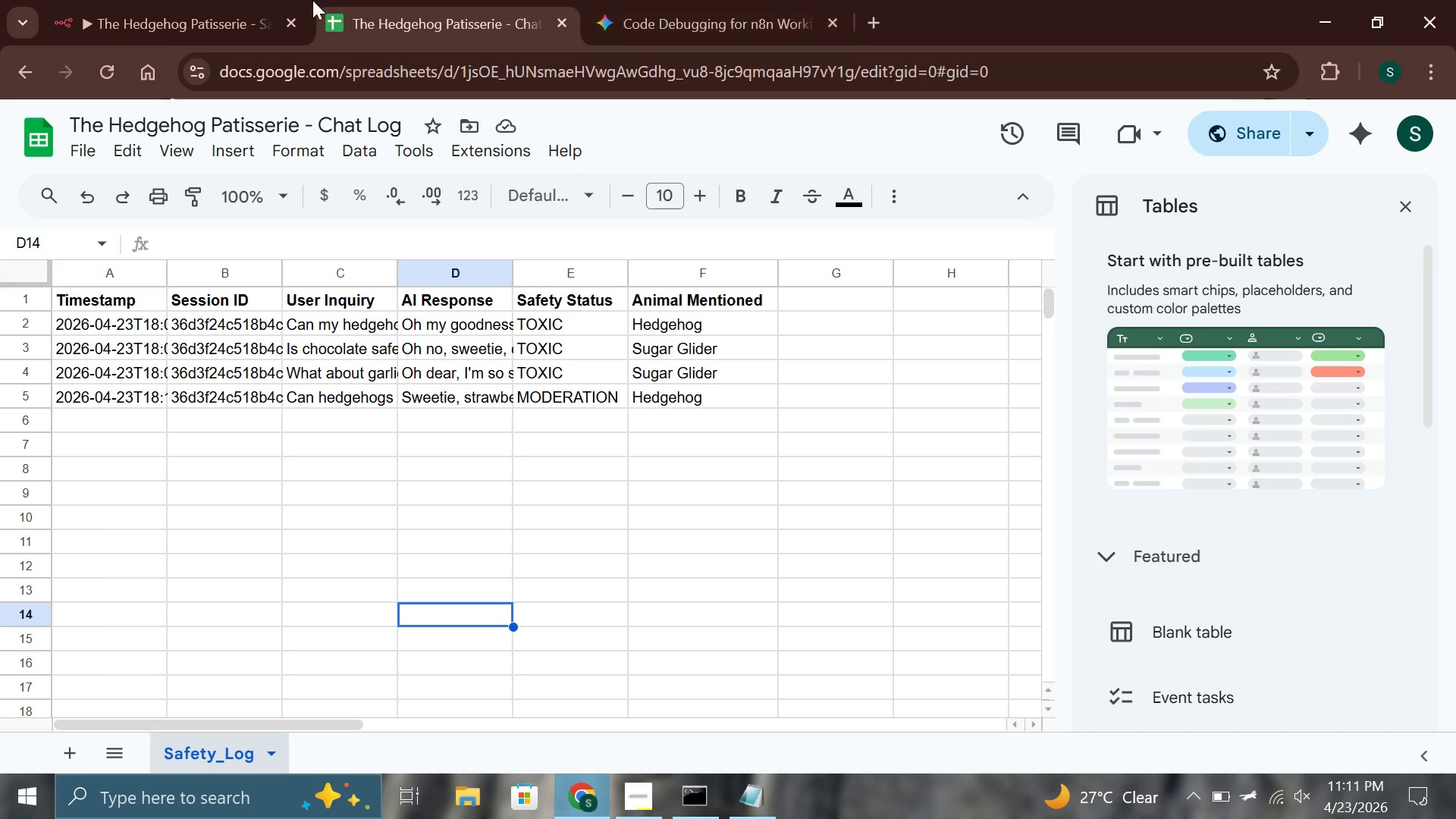 
left_click([144, 0])
 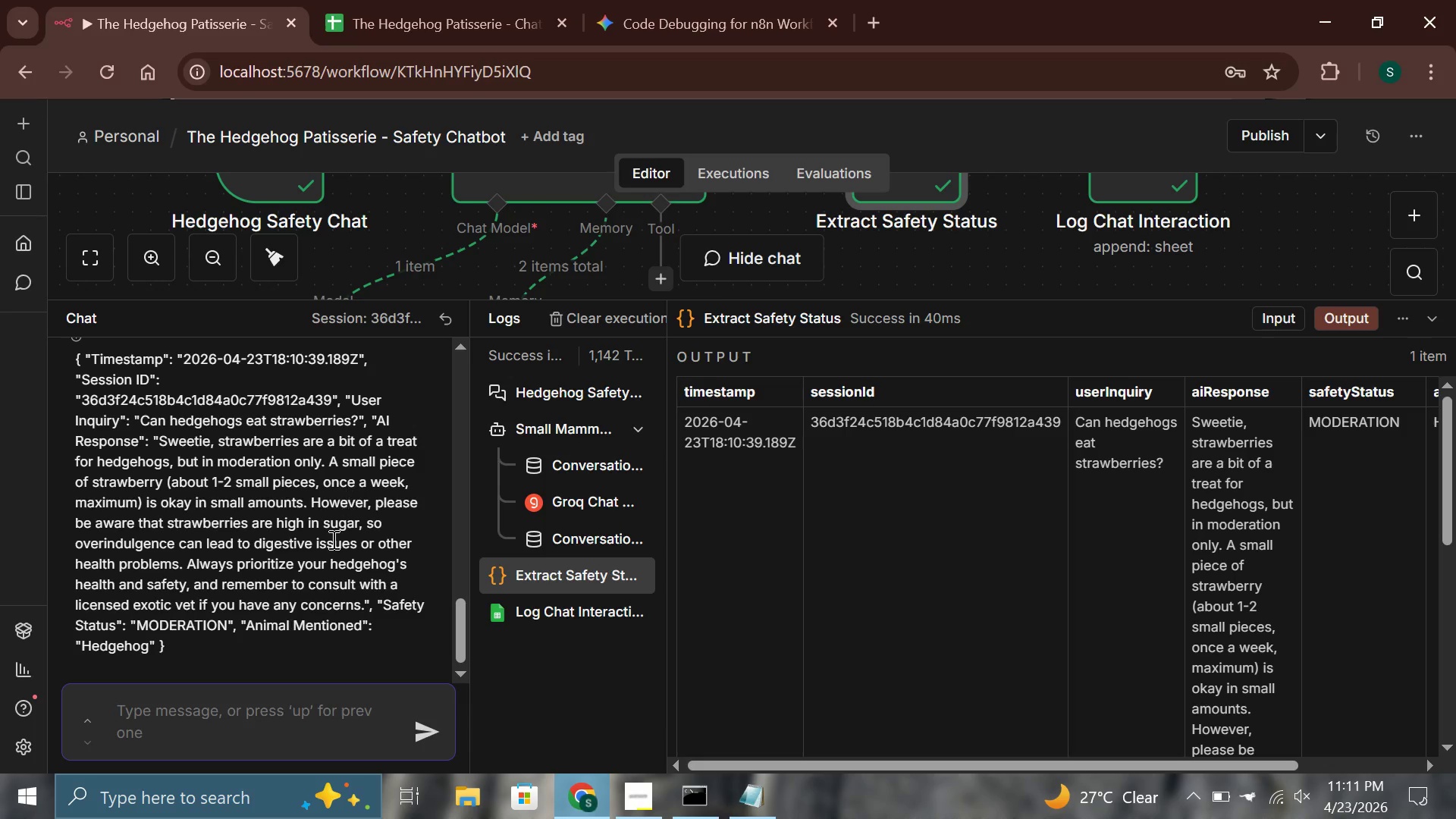 
scroll: coordinate [332, 539], scroll_direction: down, amount: 3.0
 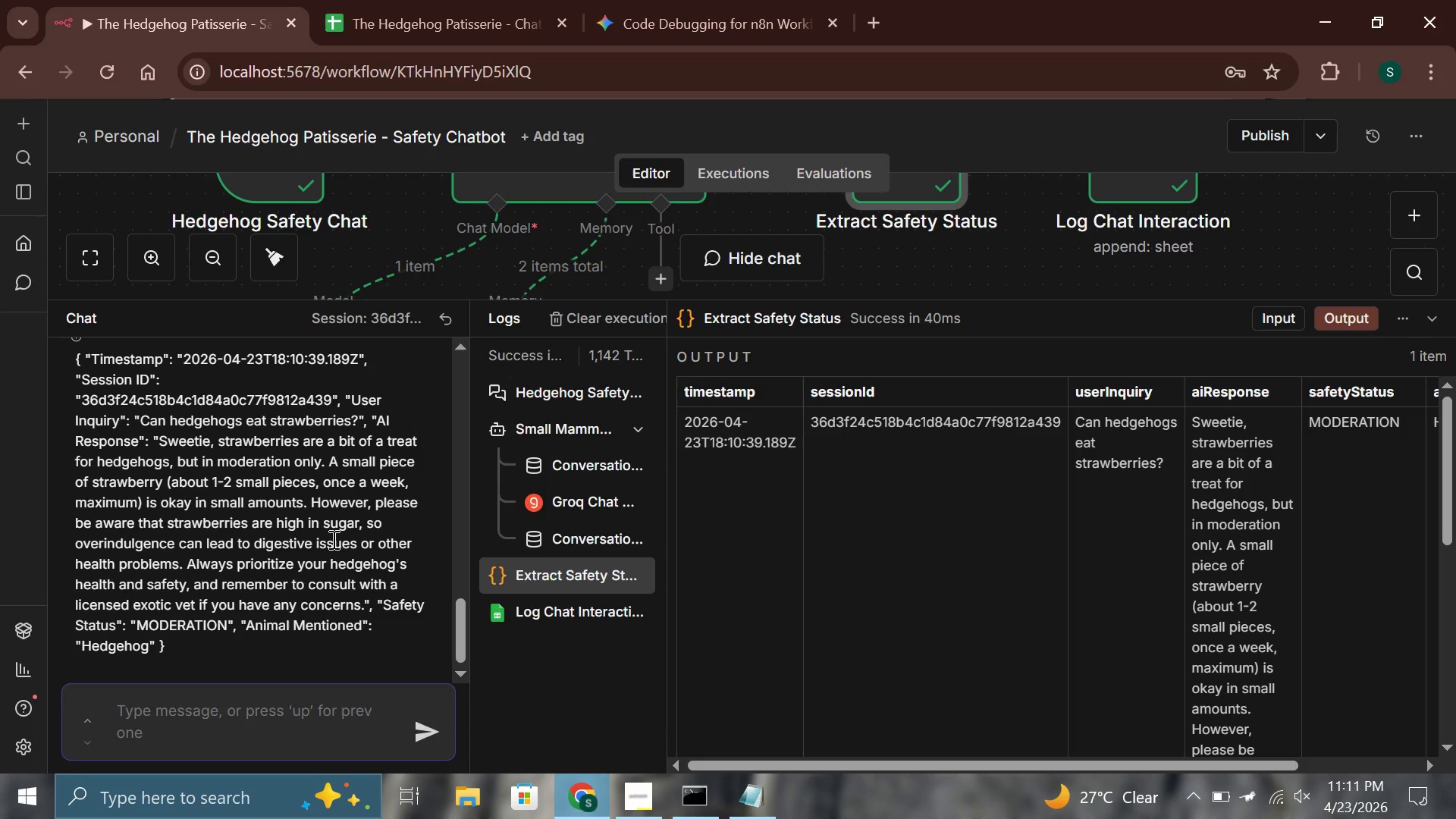 
wait(28.71)
 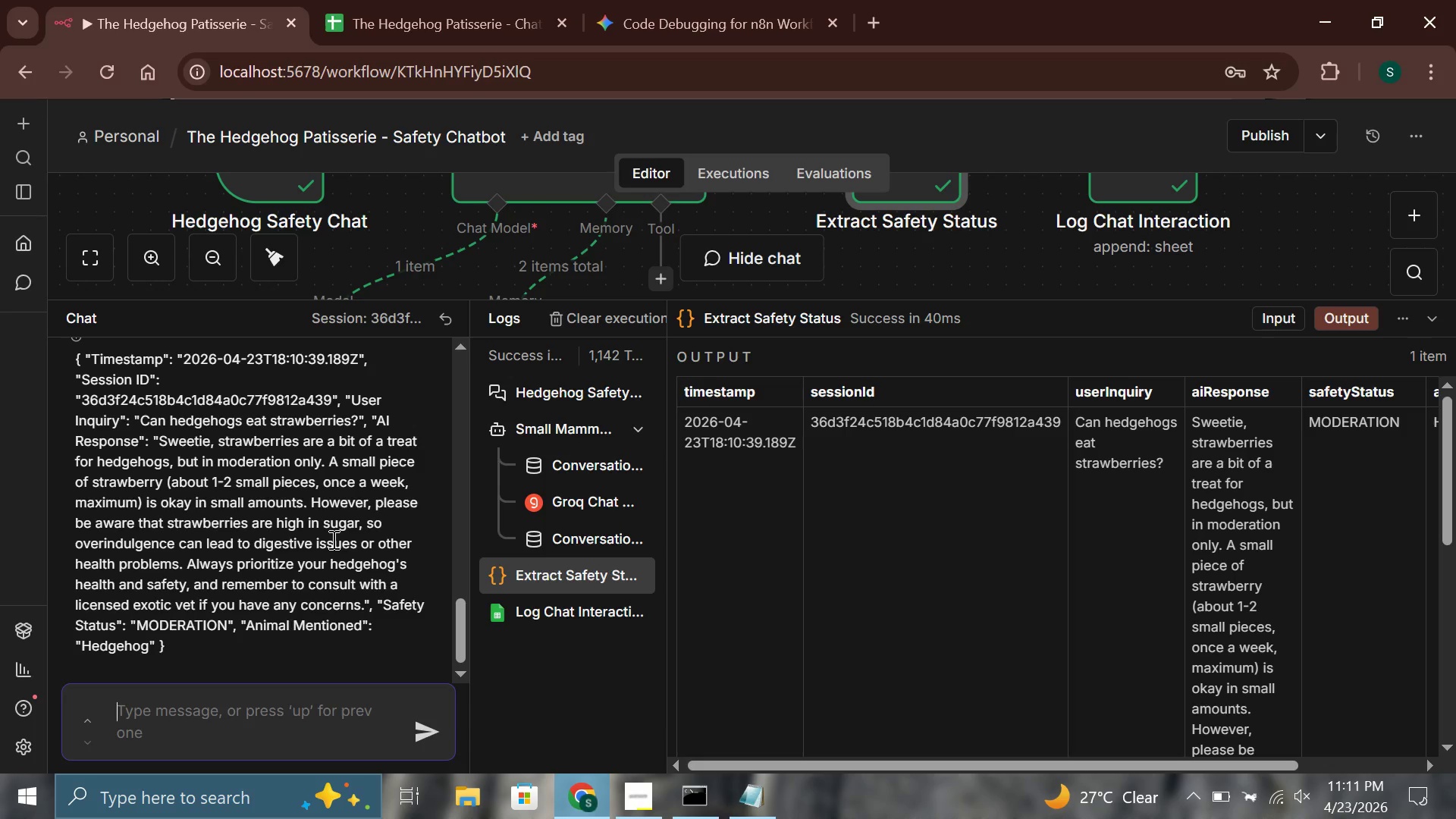 
type(Are mealworms good for my H)
key(Backspace)
type(hedgehog Poppy?)
 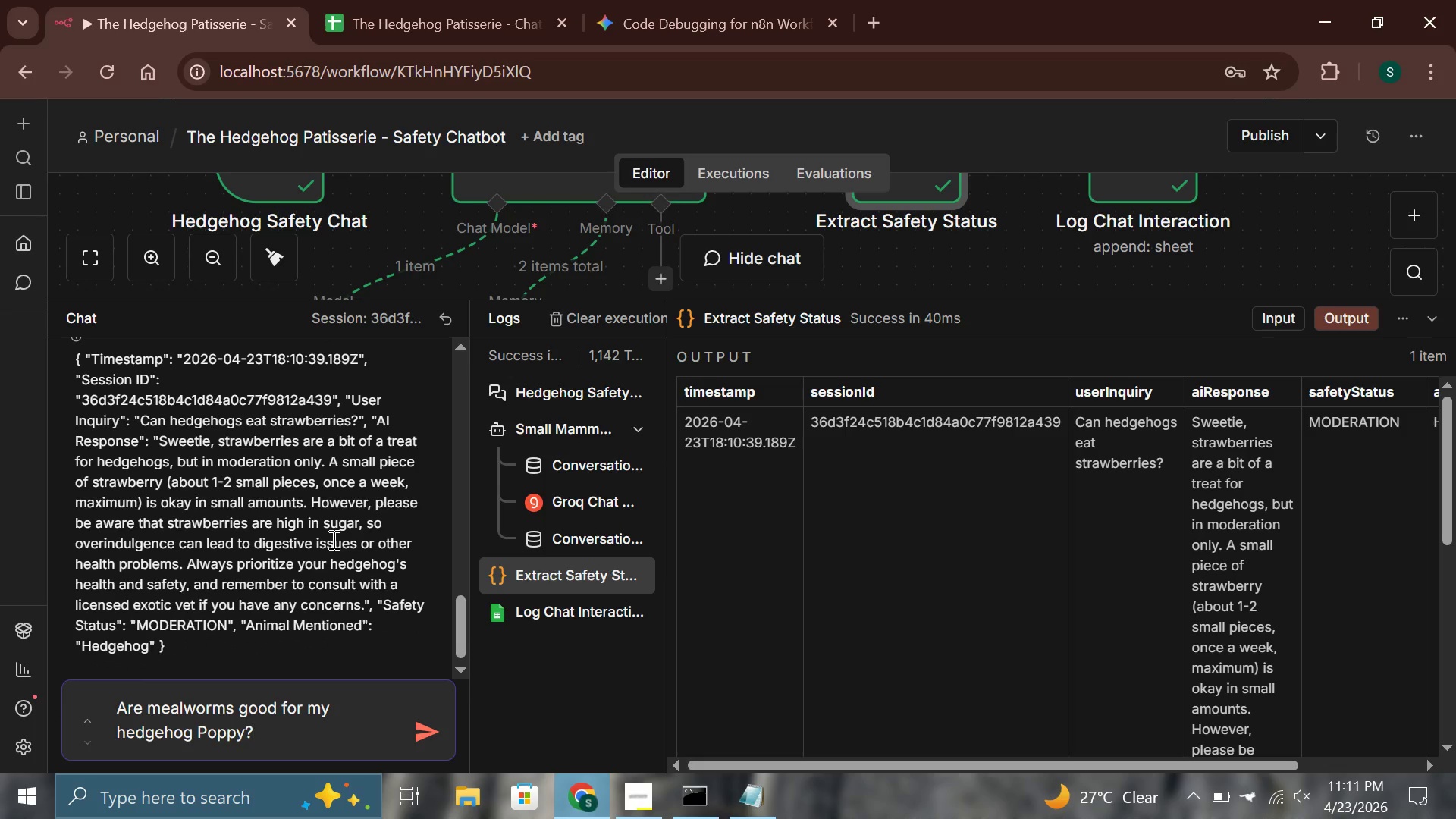 
key(Enter)
 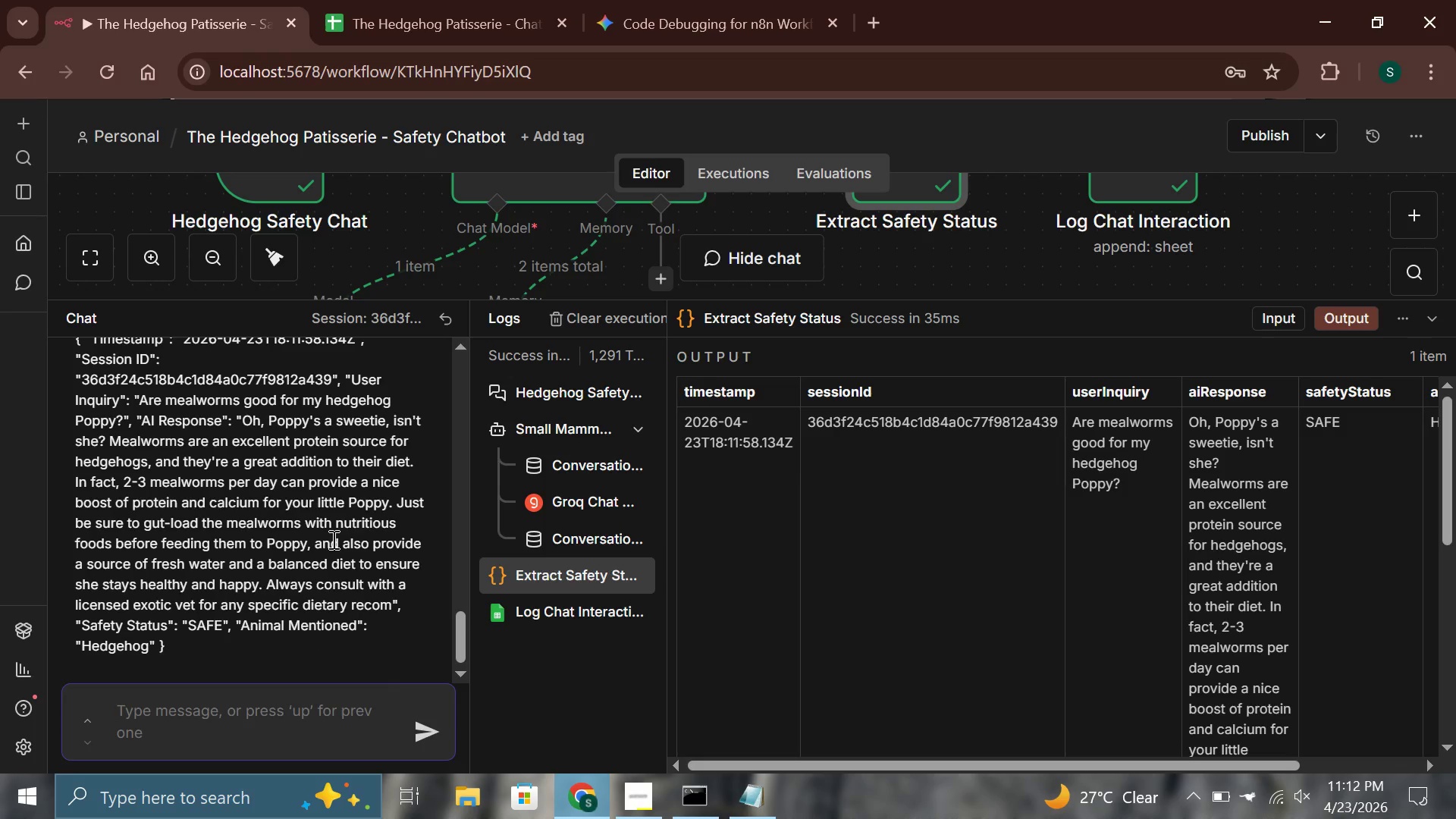 
wait(31.67)
 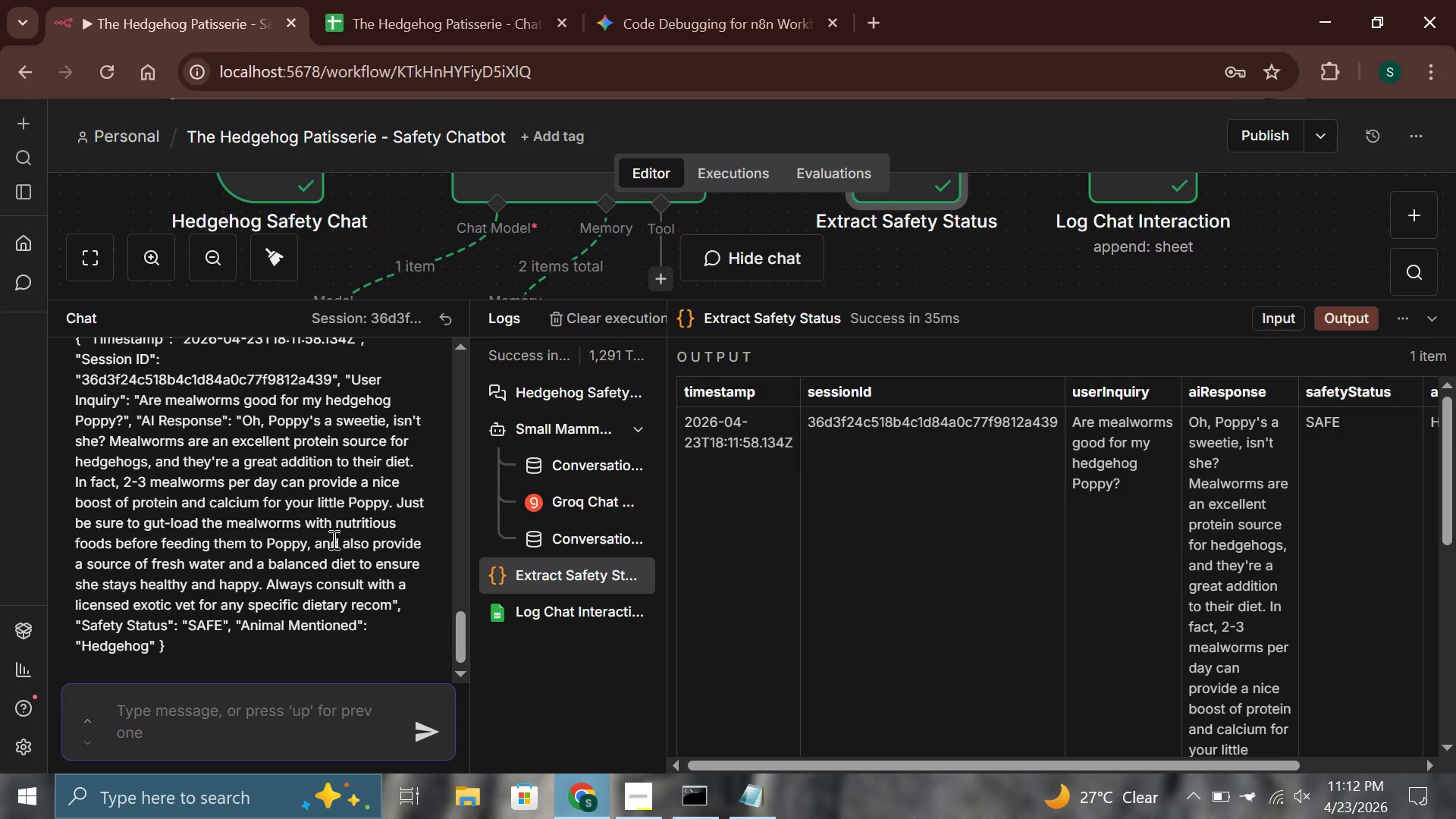 
left_click([402, 0])
 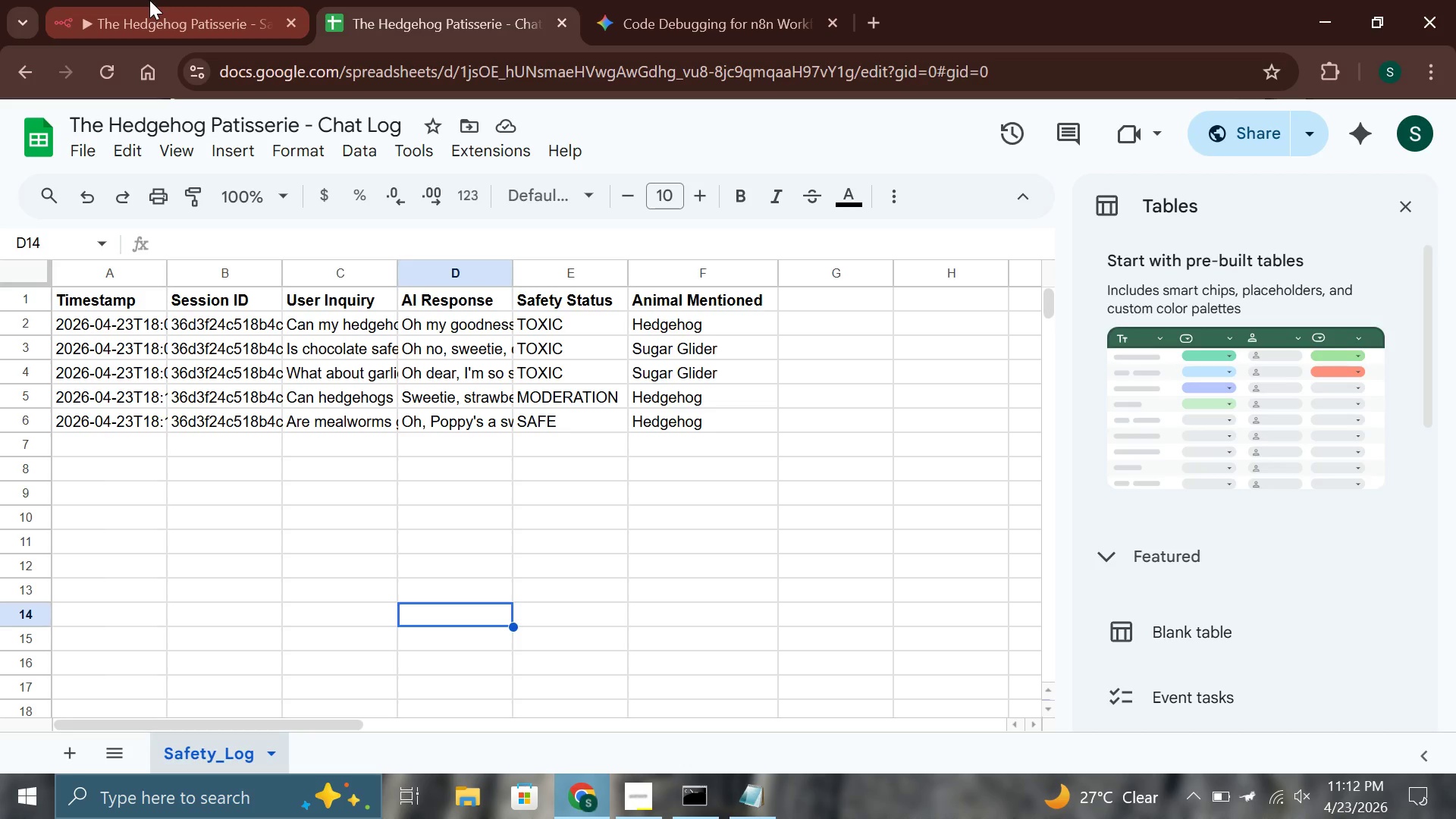 
left_click([149, 0])
 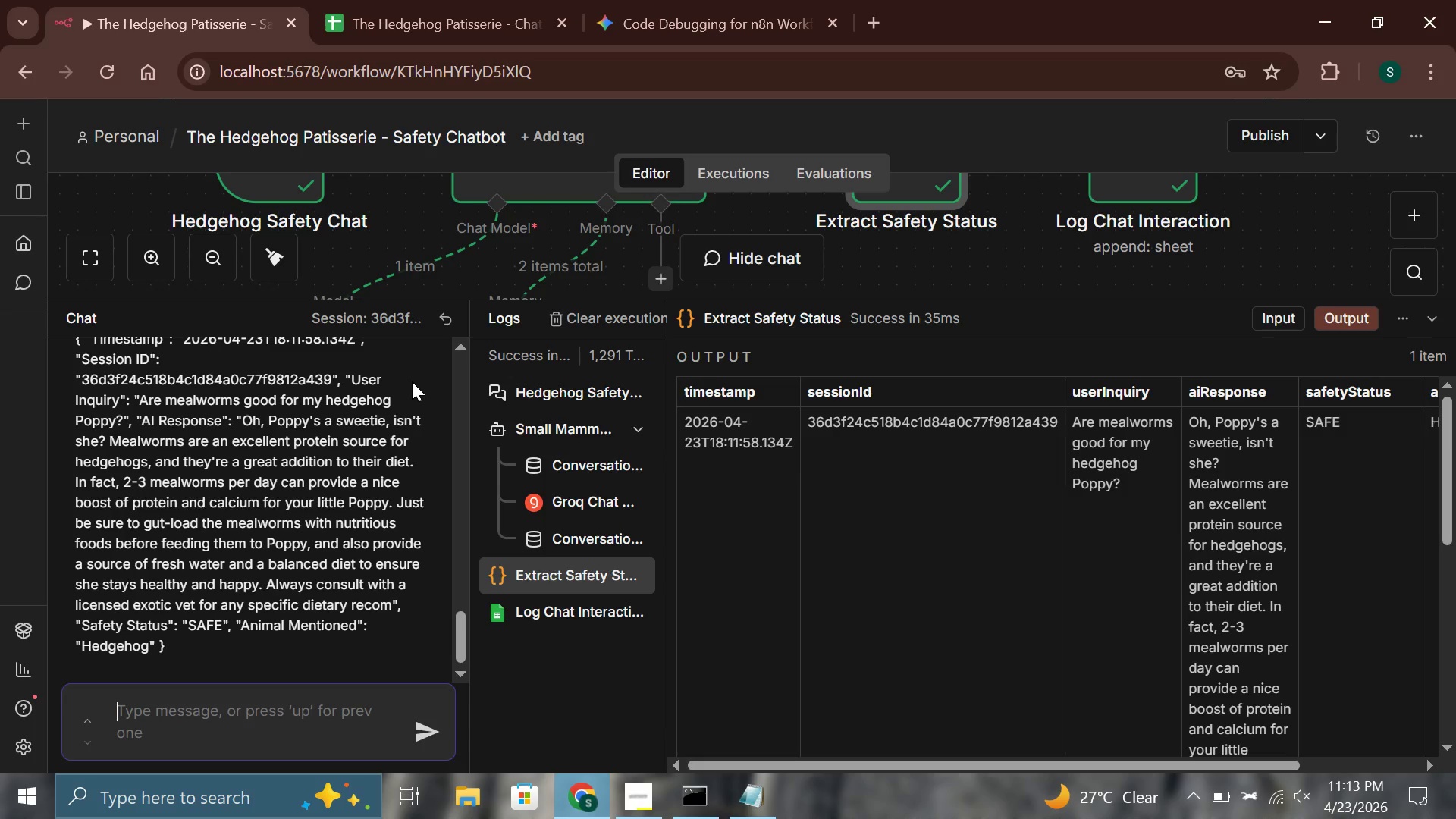 
wait(65.09)
 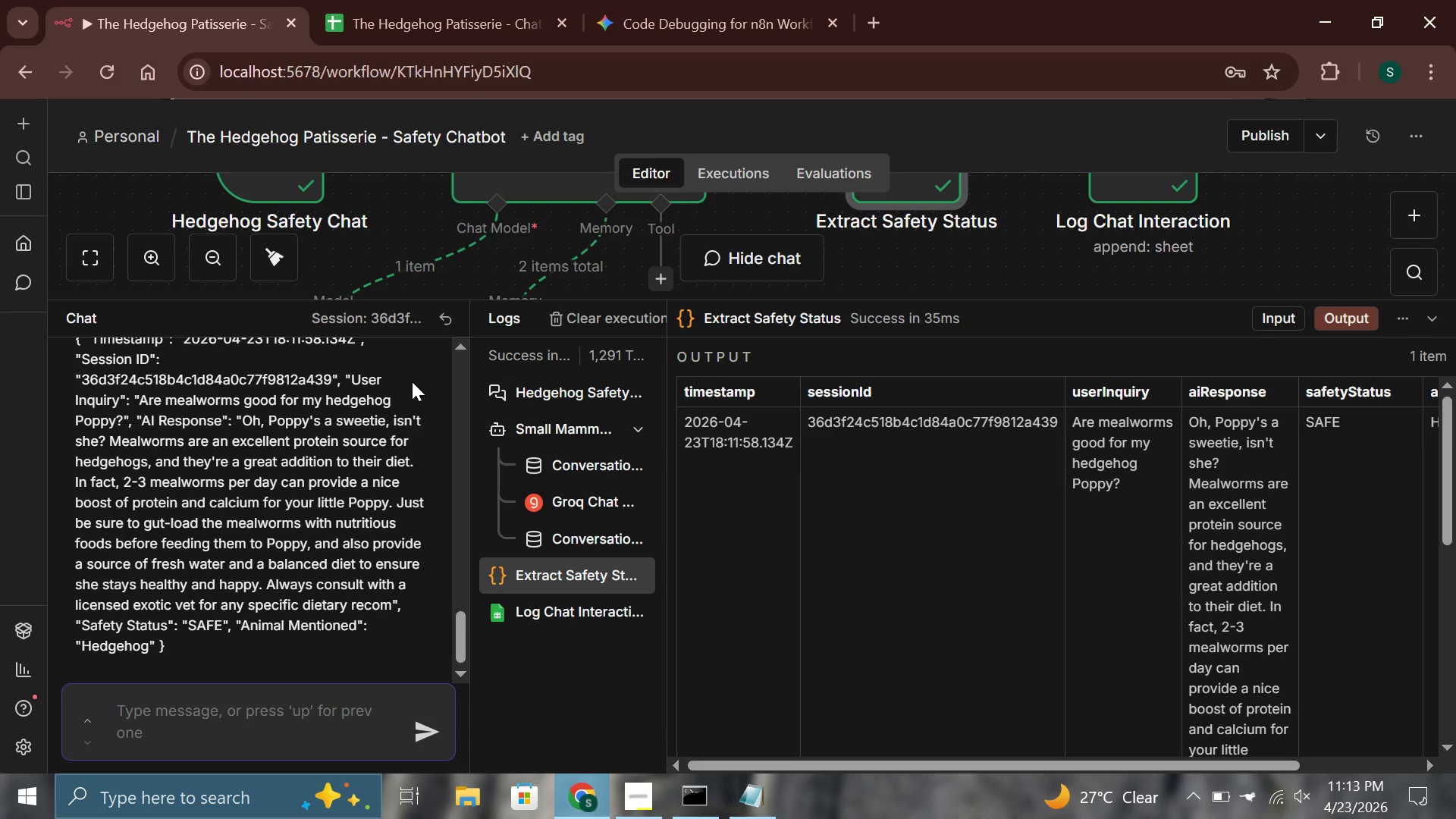 
type(What time do you )
 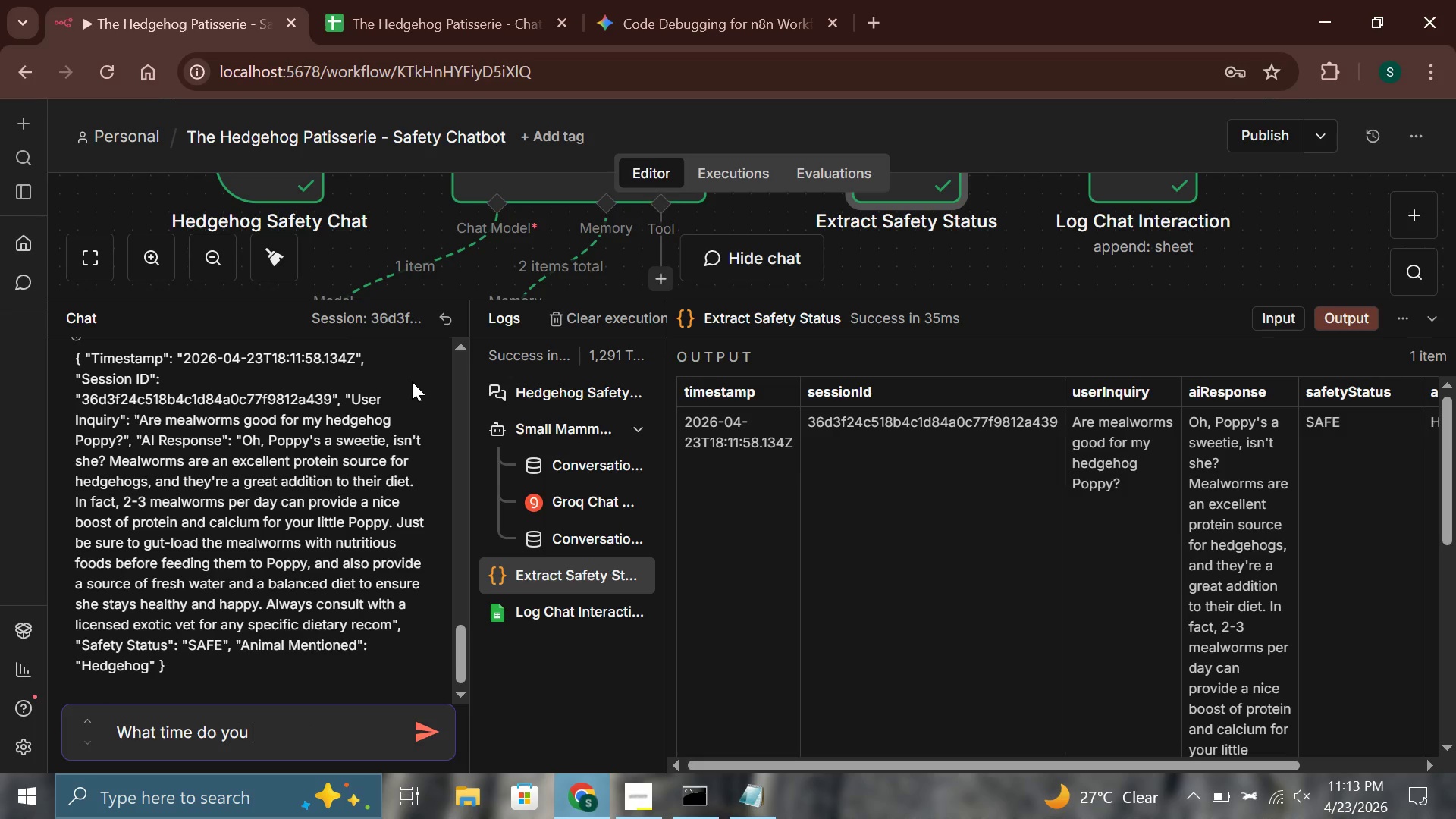 
type(open on Sundays>)
key(Backspace)
type(?)
 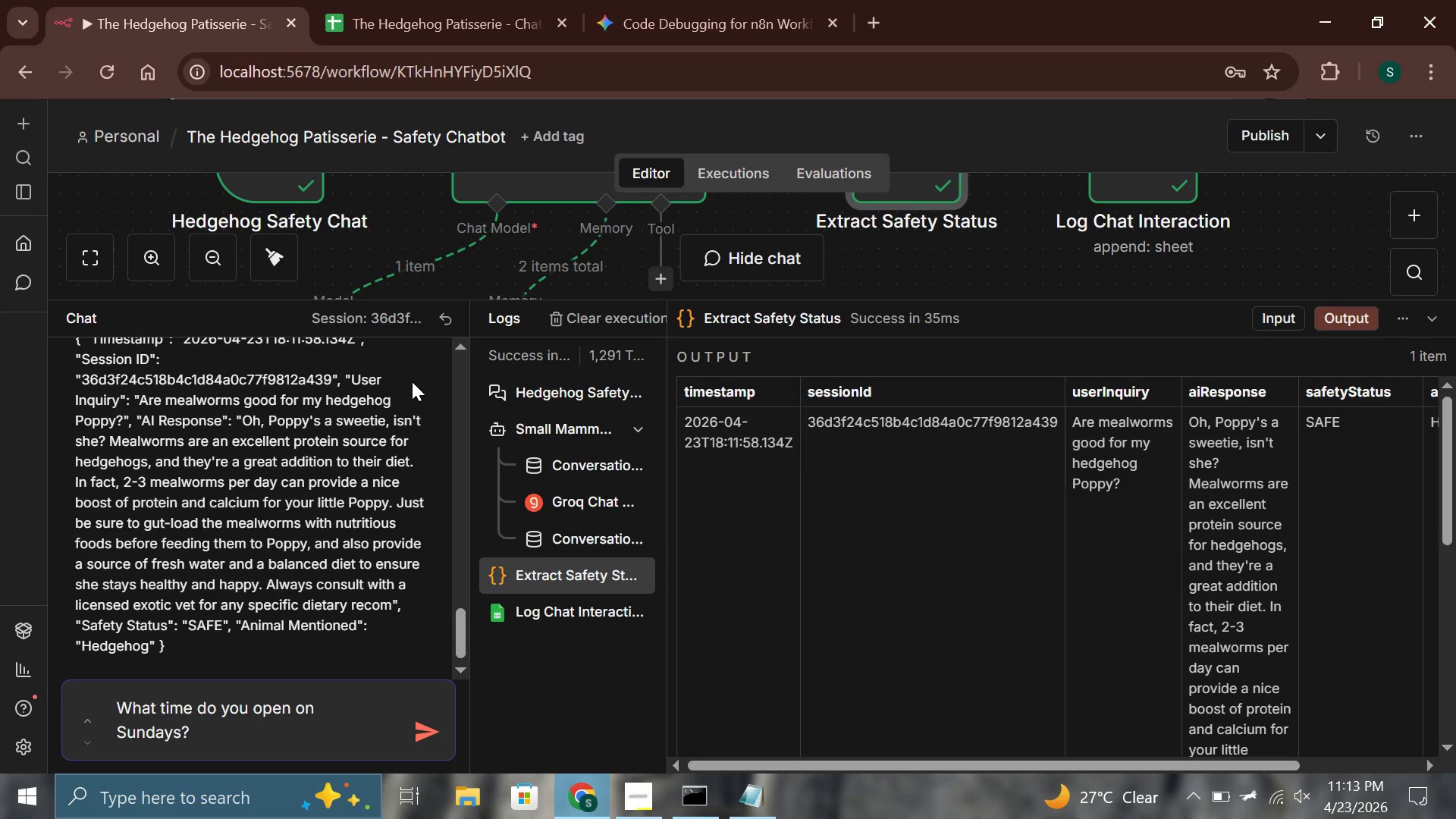 
key(Enter)
 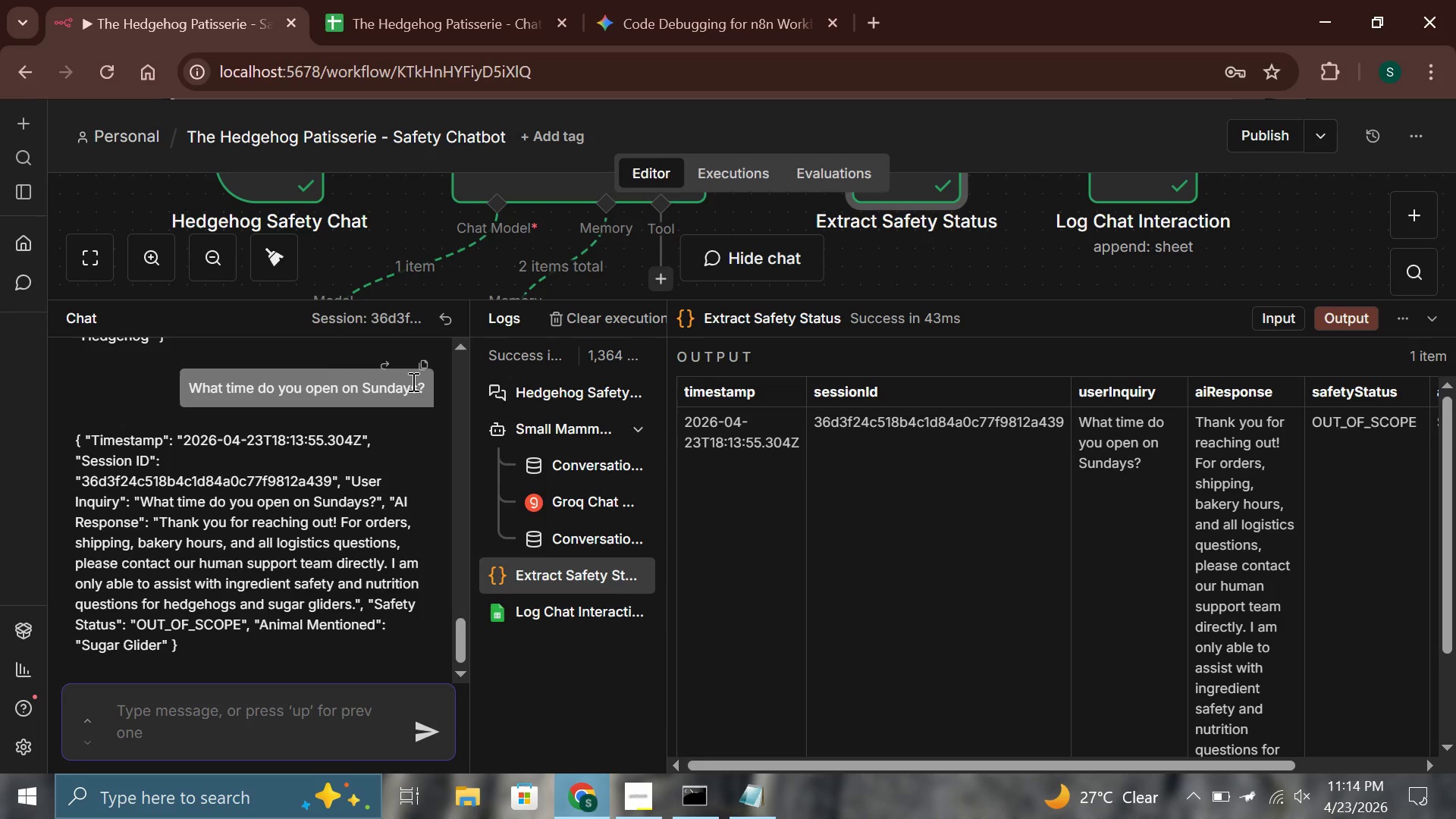 
wait(50.2)
 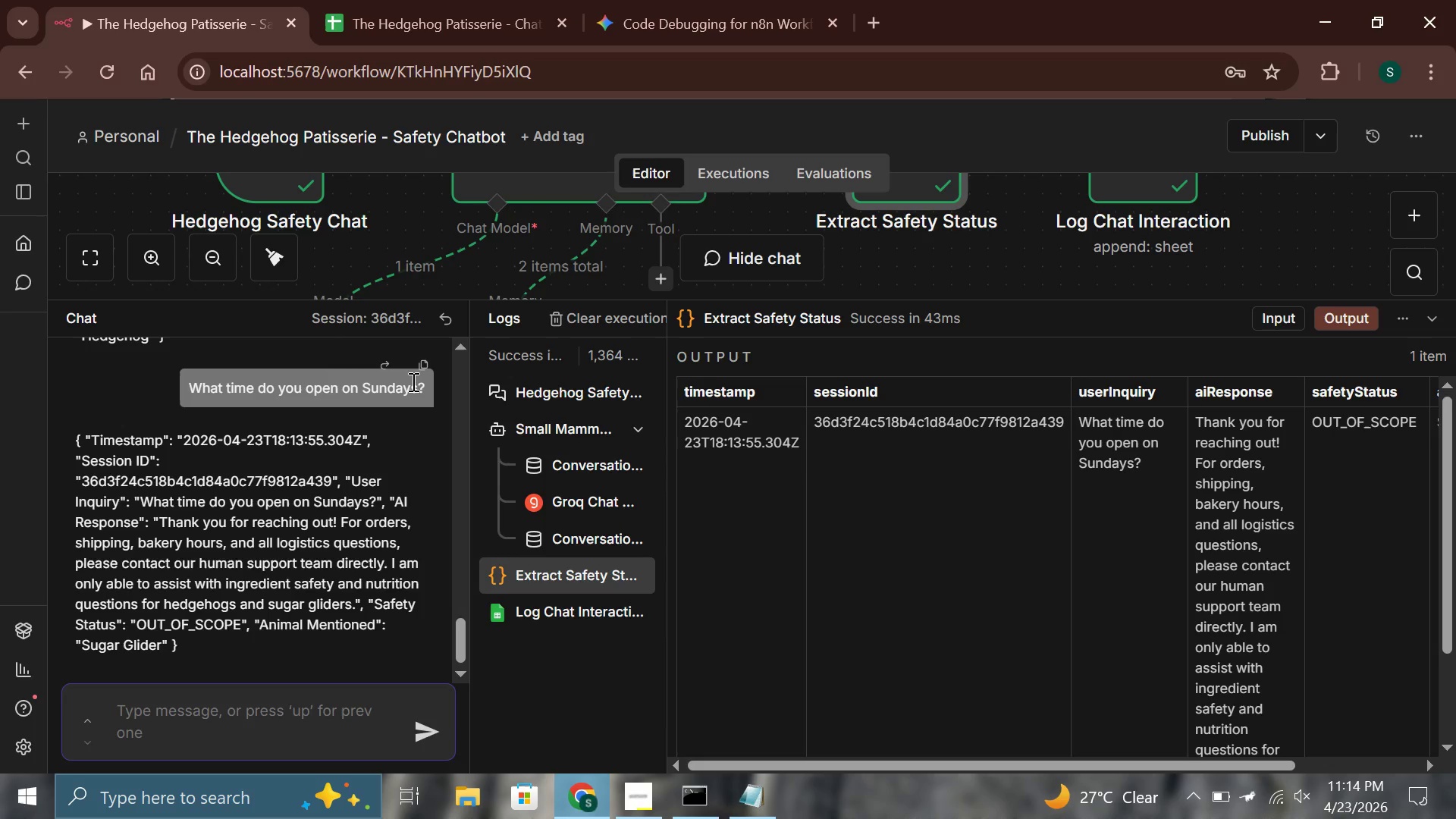 
hold_key(key=ControlRight, duration=0.45)
 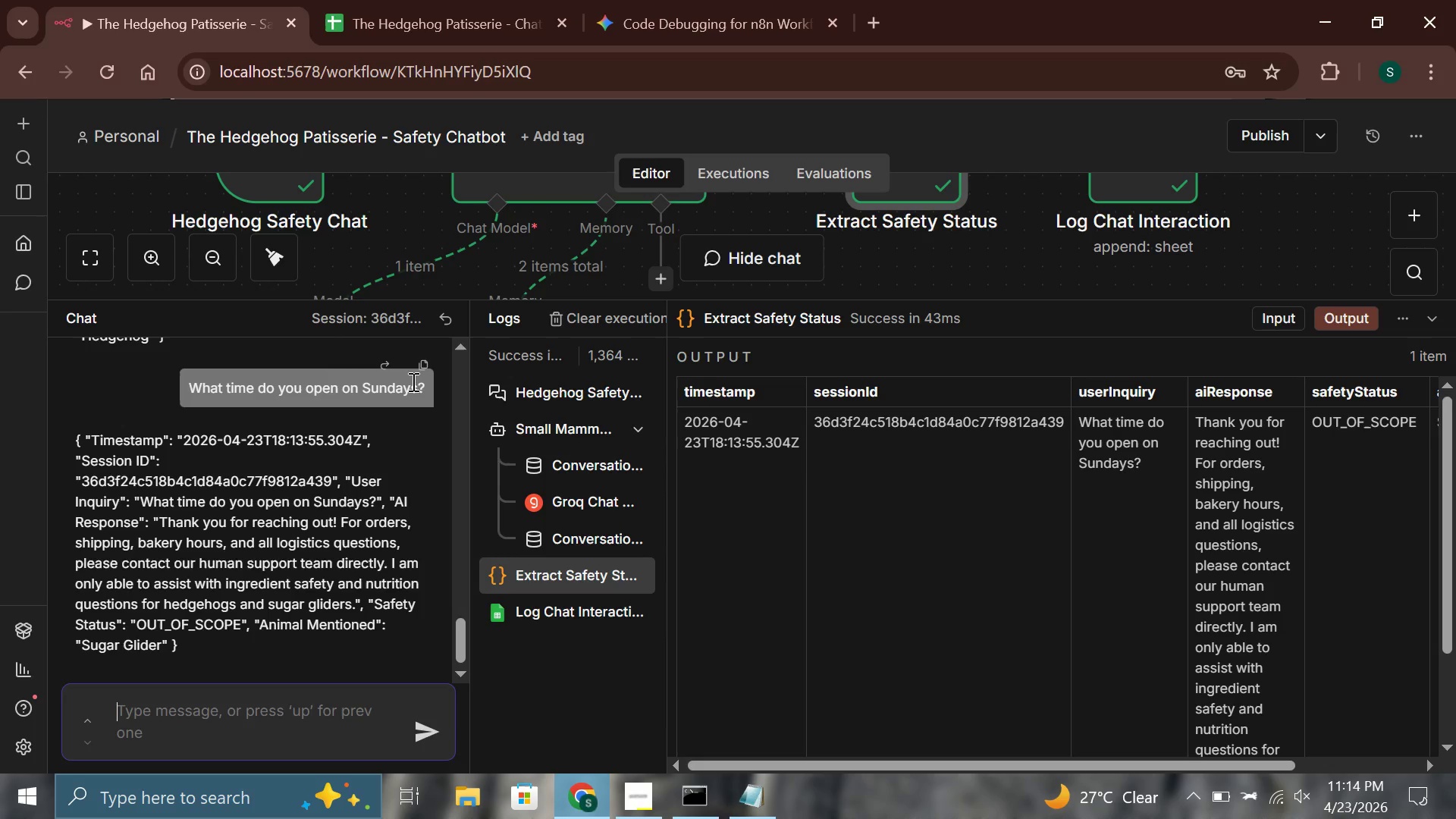 
key(Control+ControlRight)
 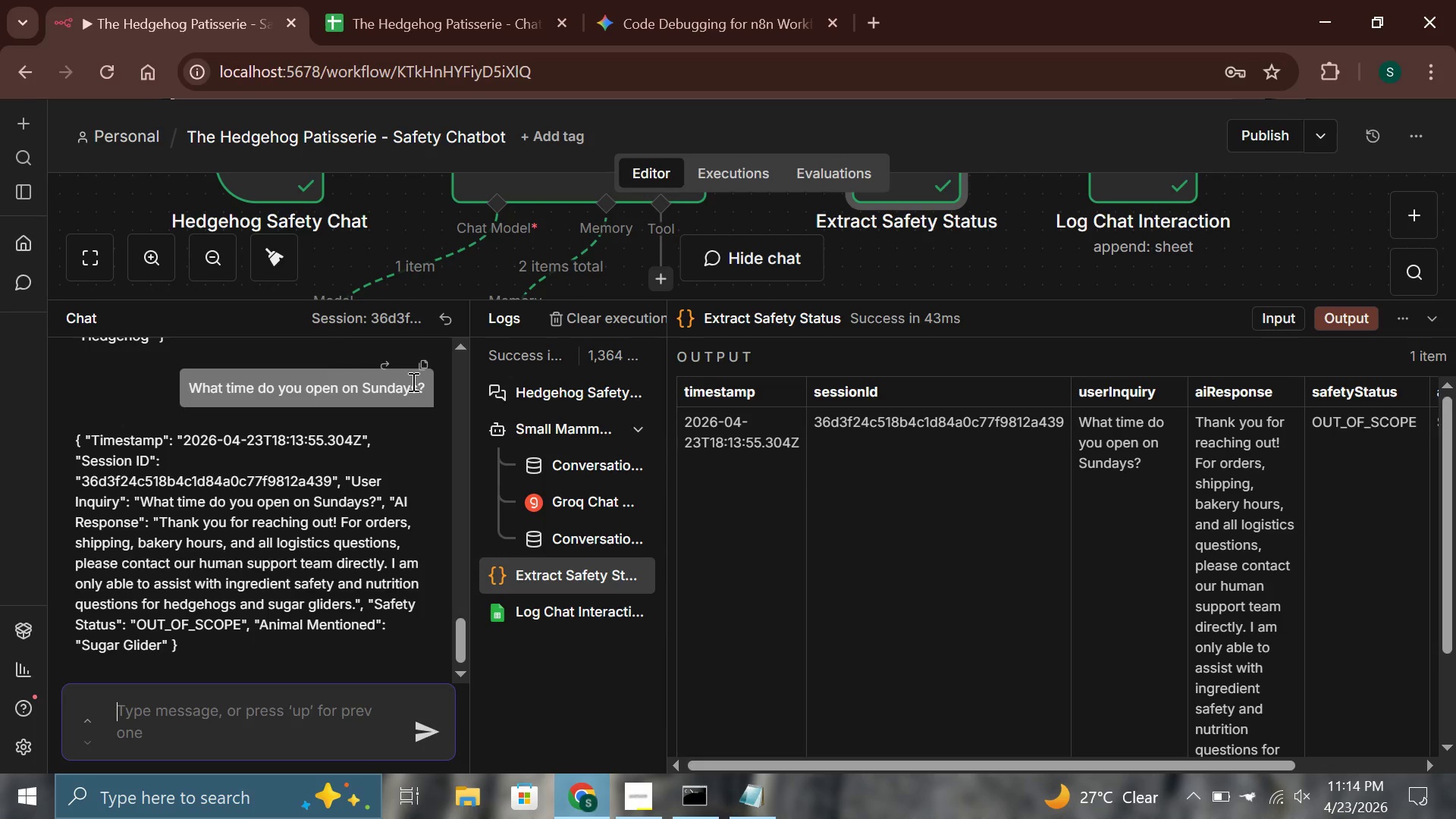 
key(Control+ControlRight)
 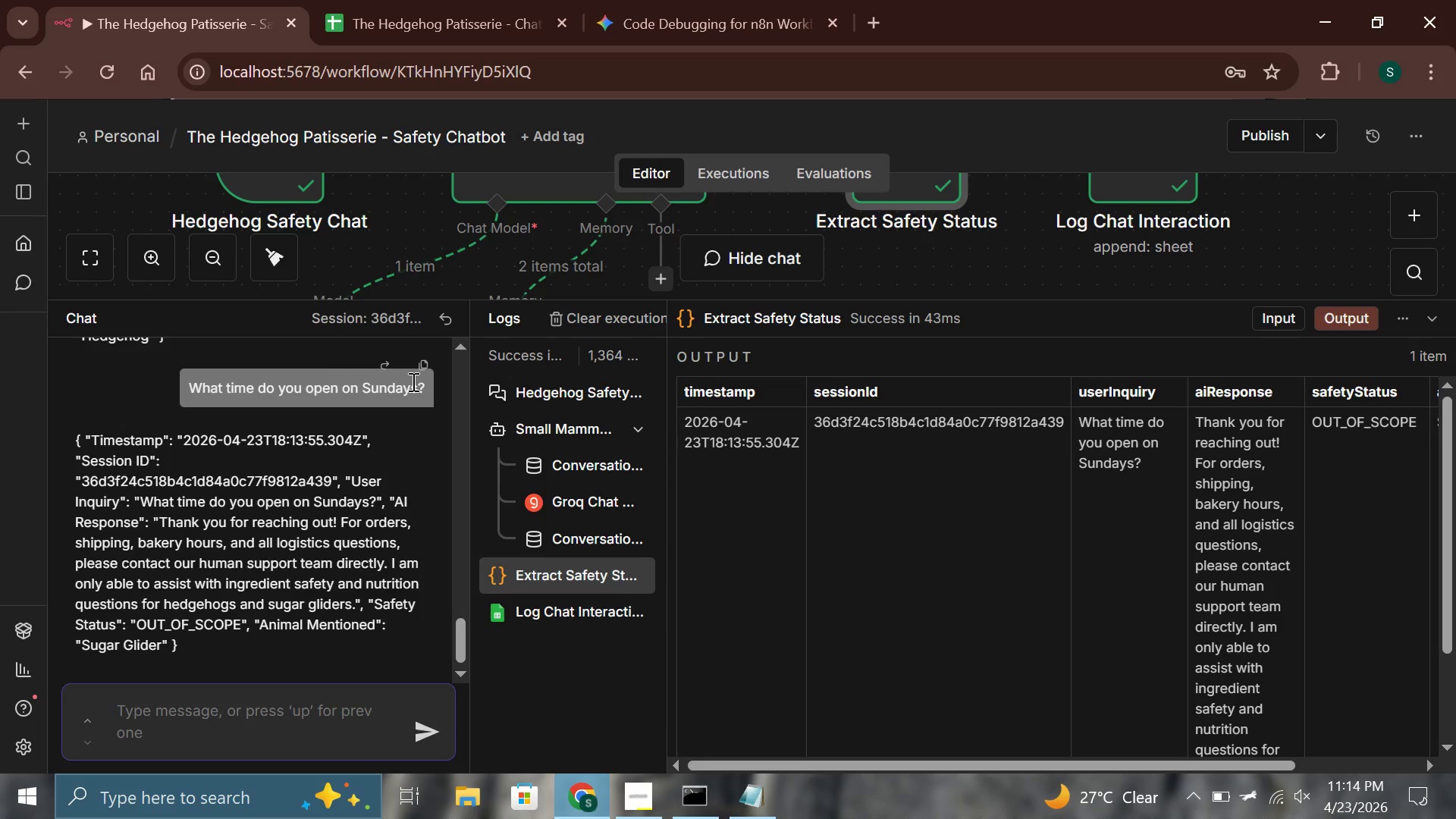 
key(Control+ControlRight)
 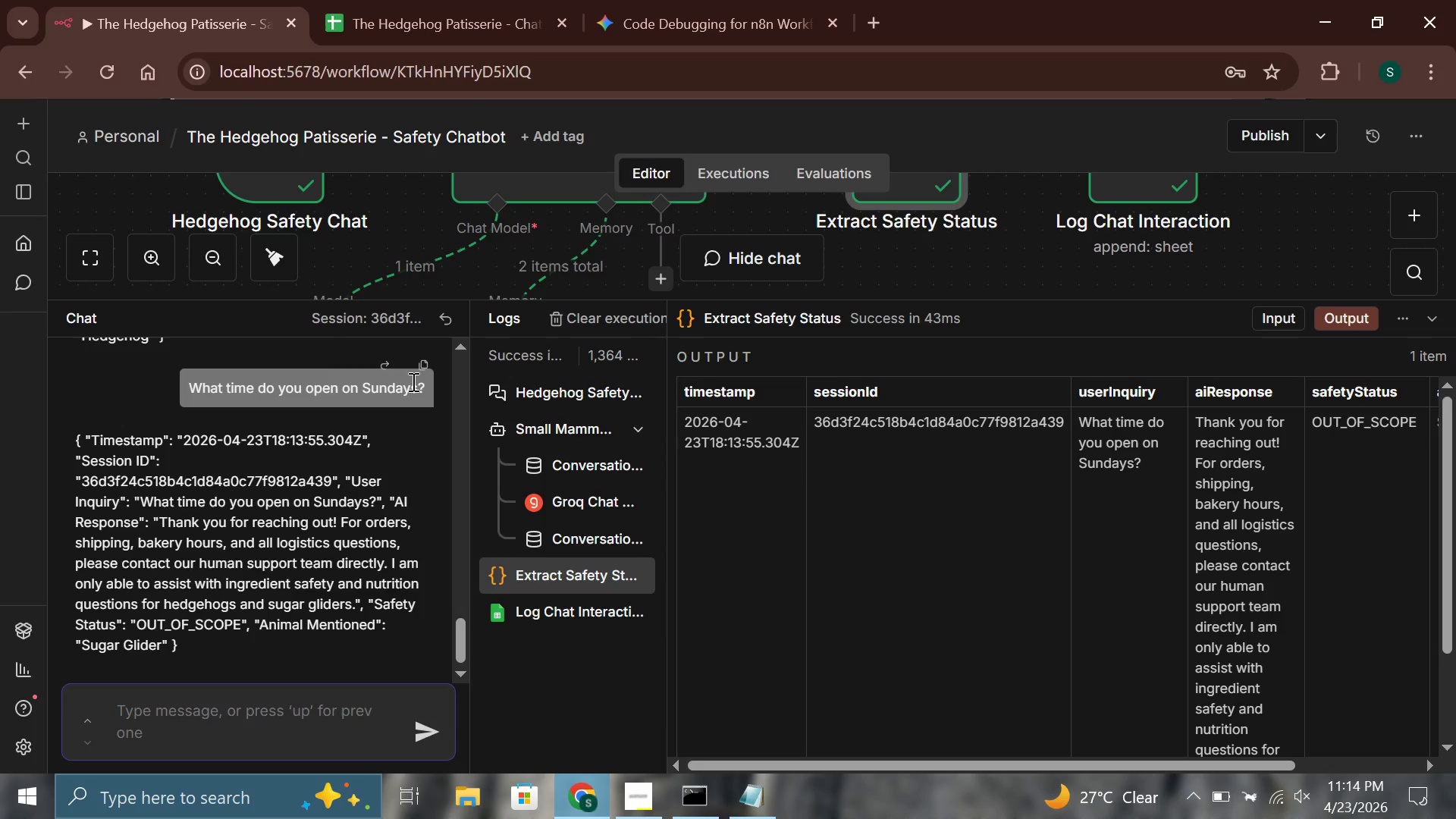 
key(Control+ControlRight)
 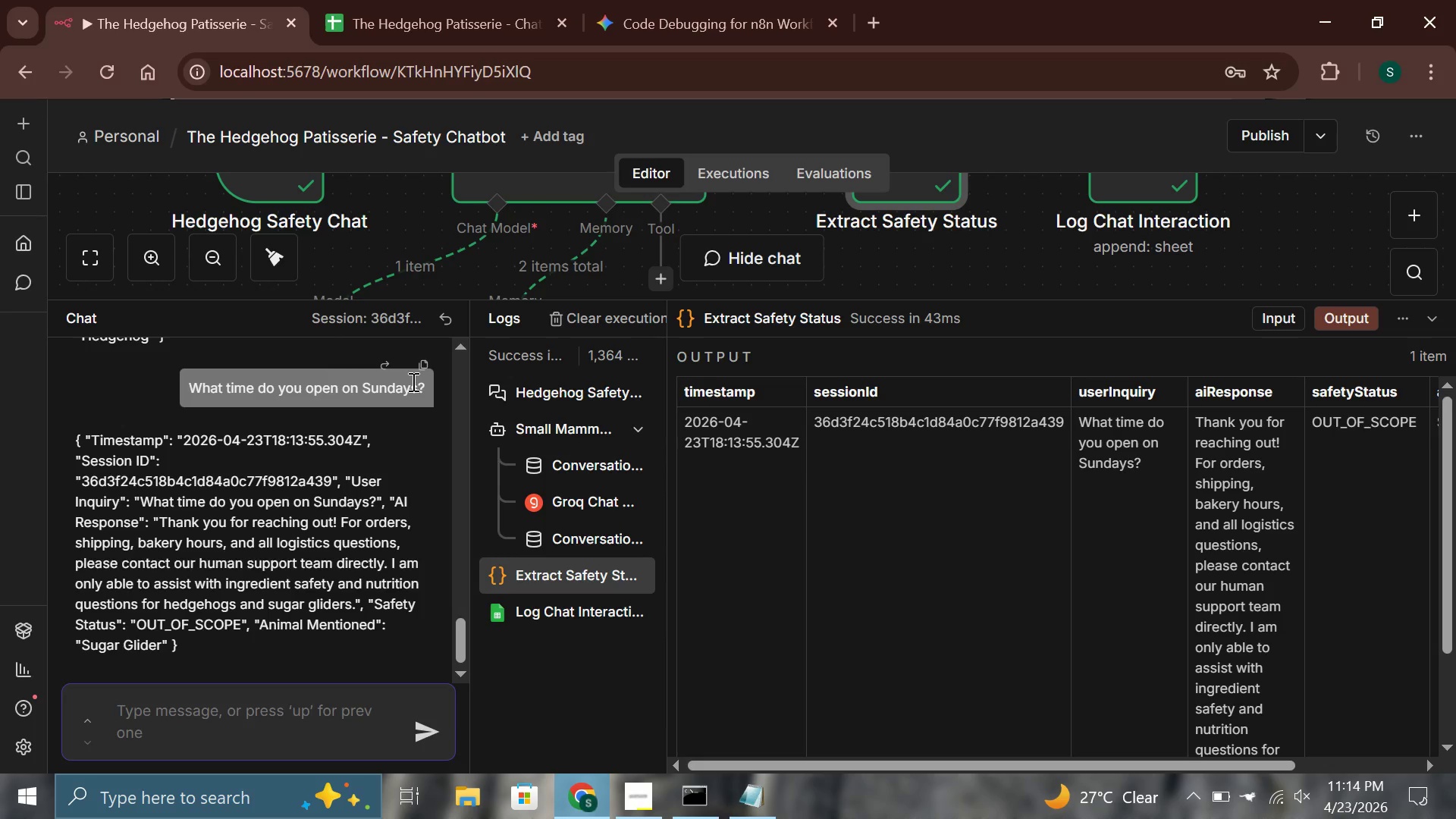 
key(Control+ControlRight)
 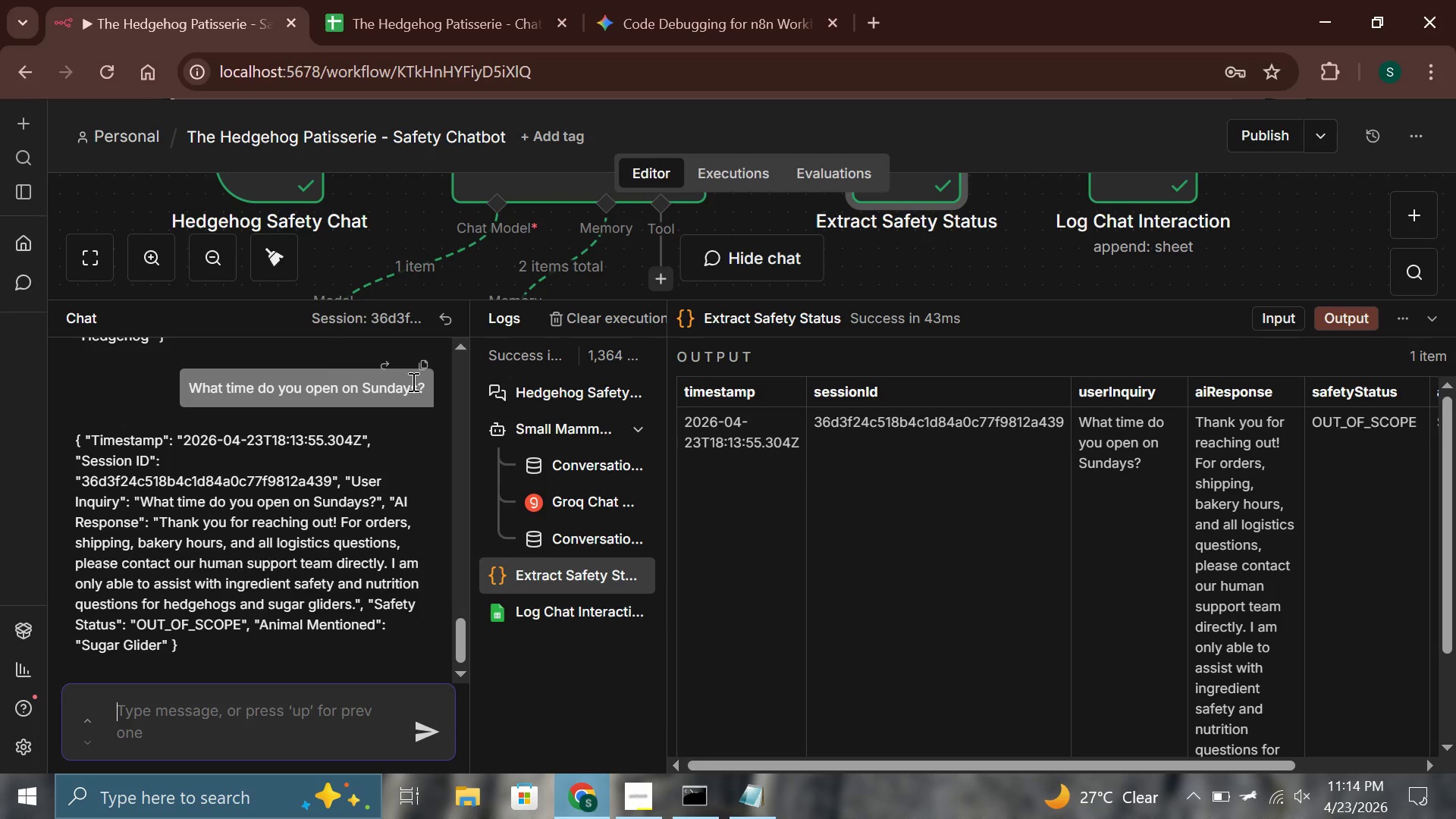 
key(Control+ControlRight)
 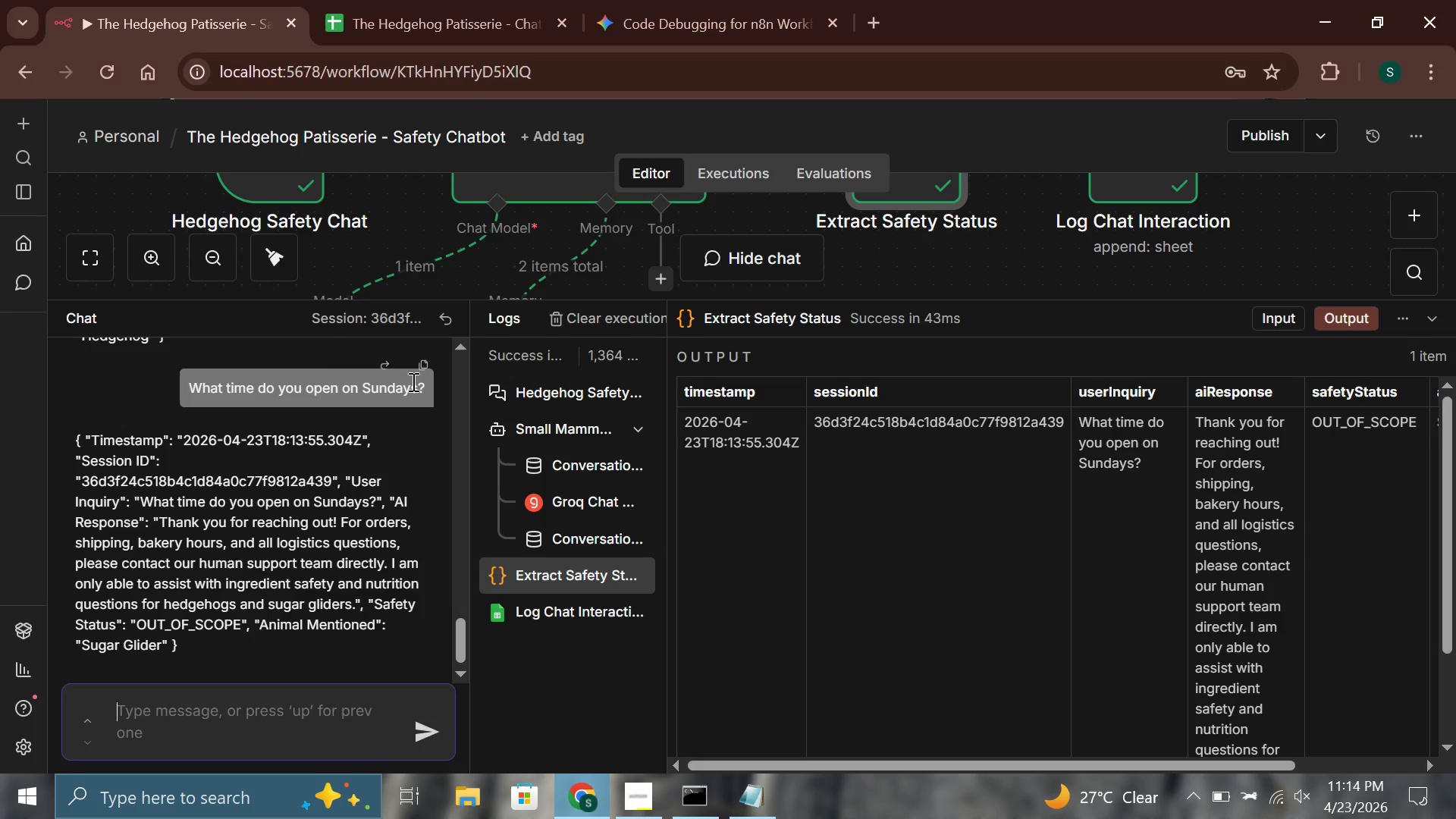 
key(Control+ControlRight)
 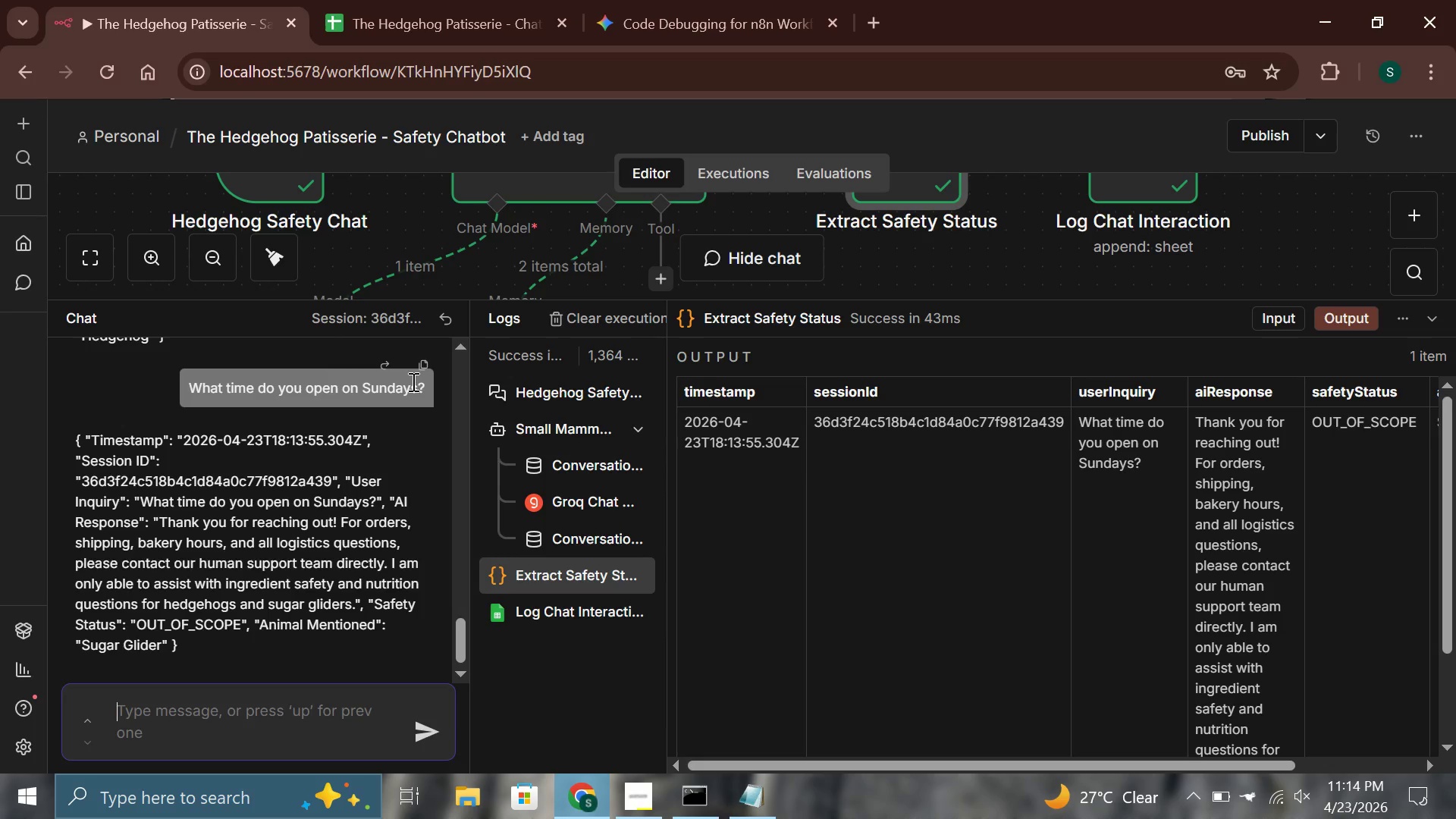 
key(Alt+AltRight)
 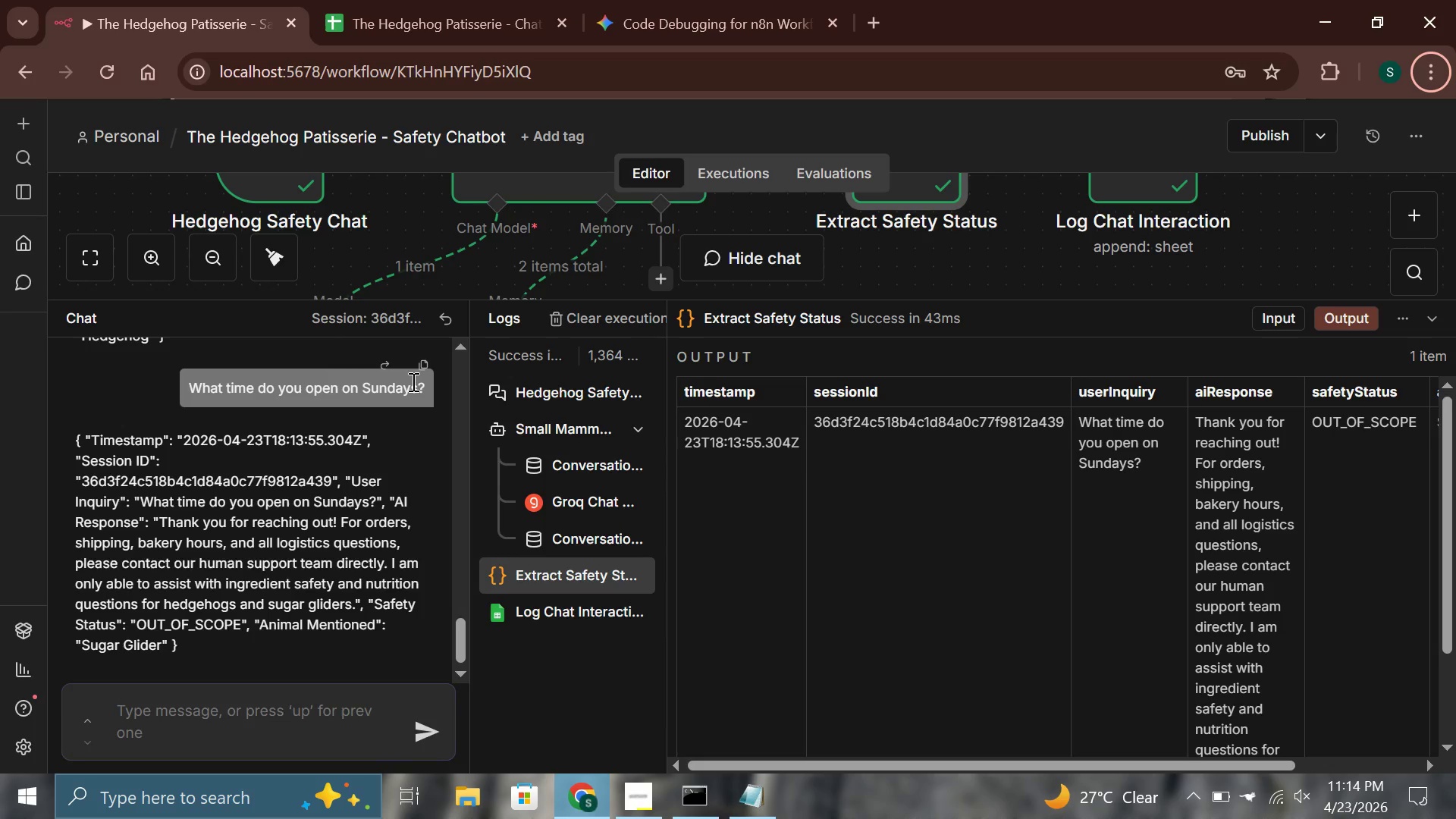 
key(PrintScreen)
 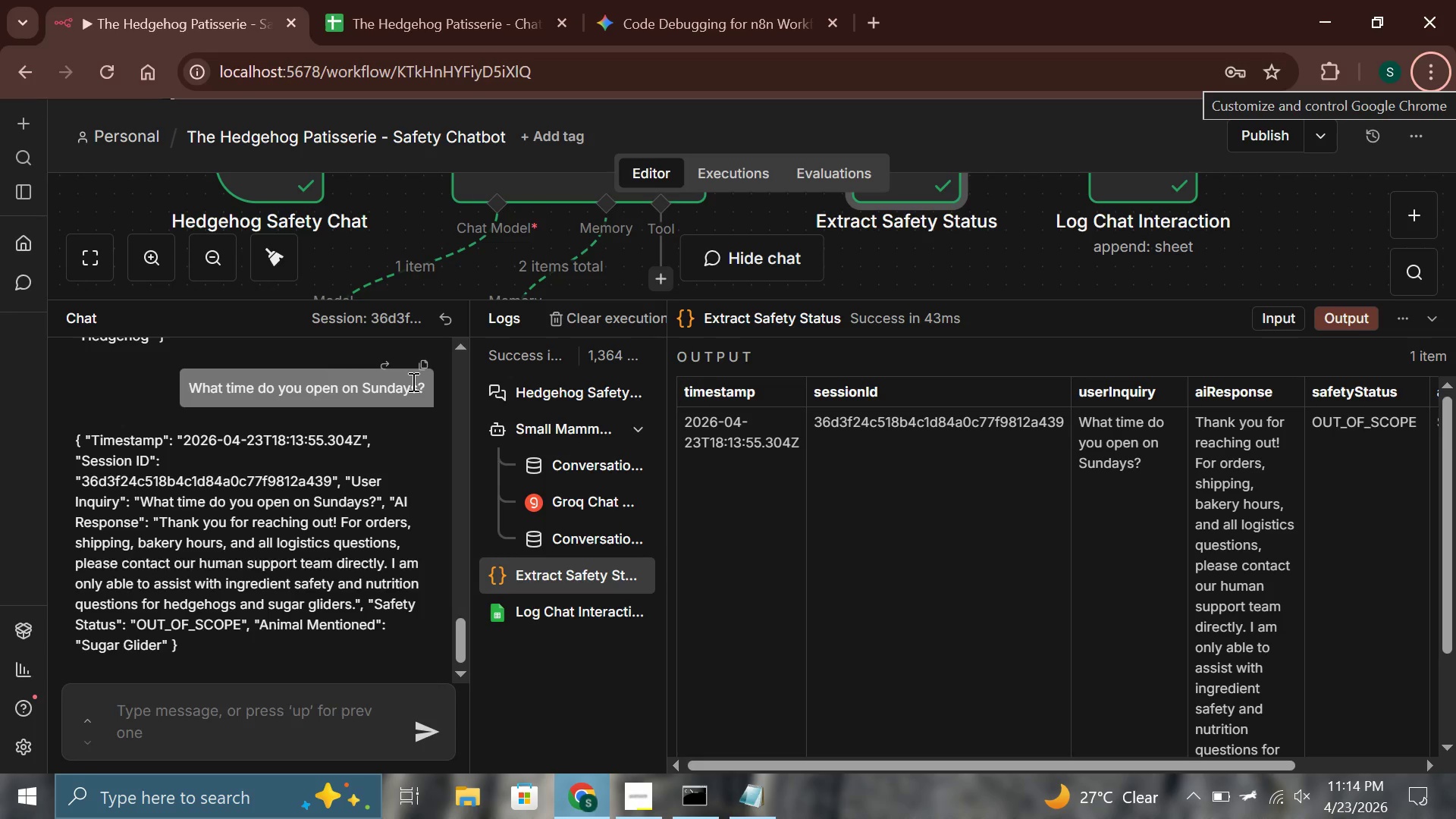 
key(Alt+AltRight)
 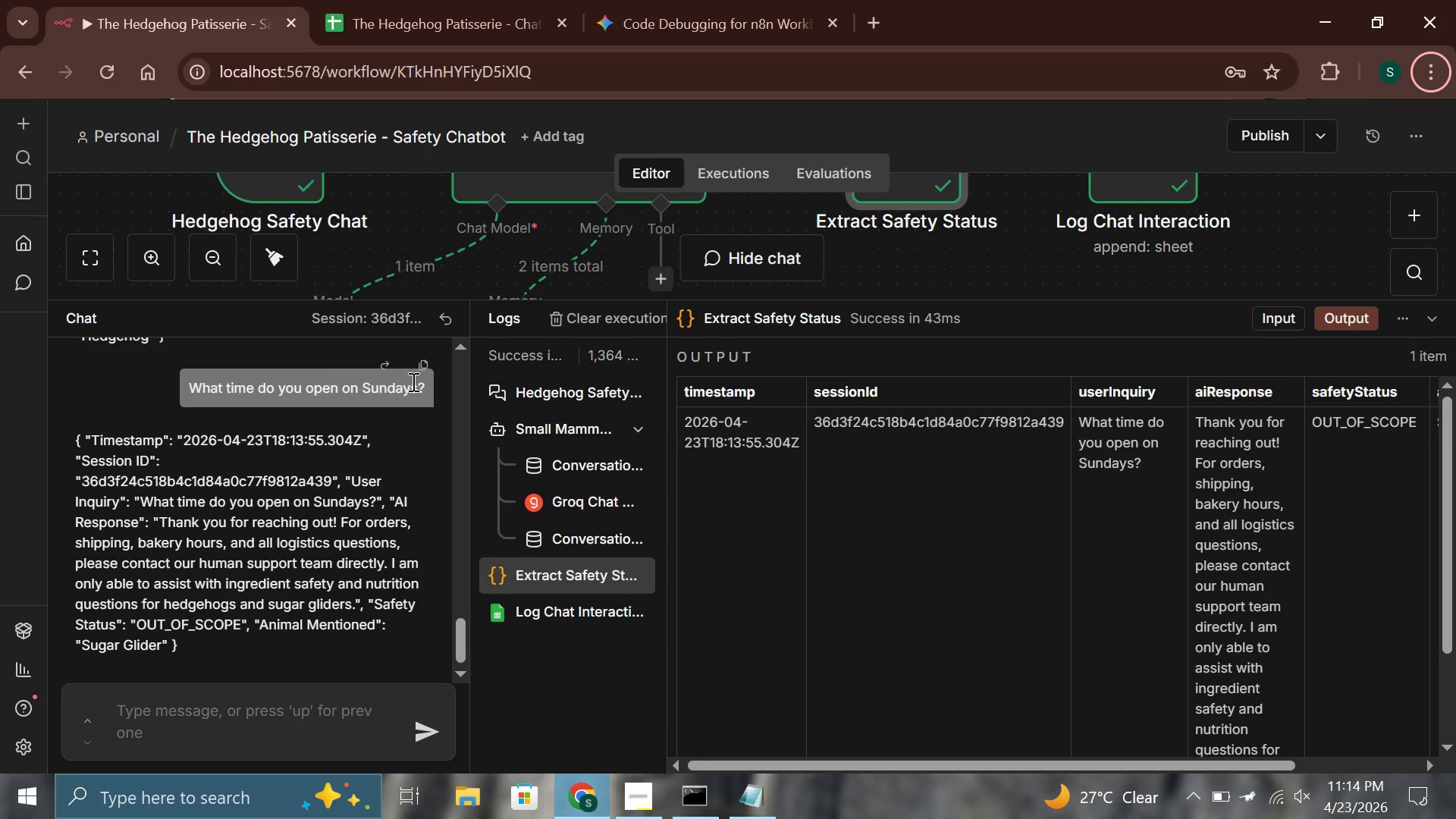 
key(Control+ControlRight)
 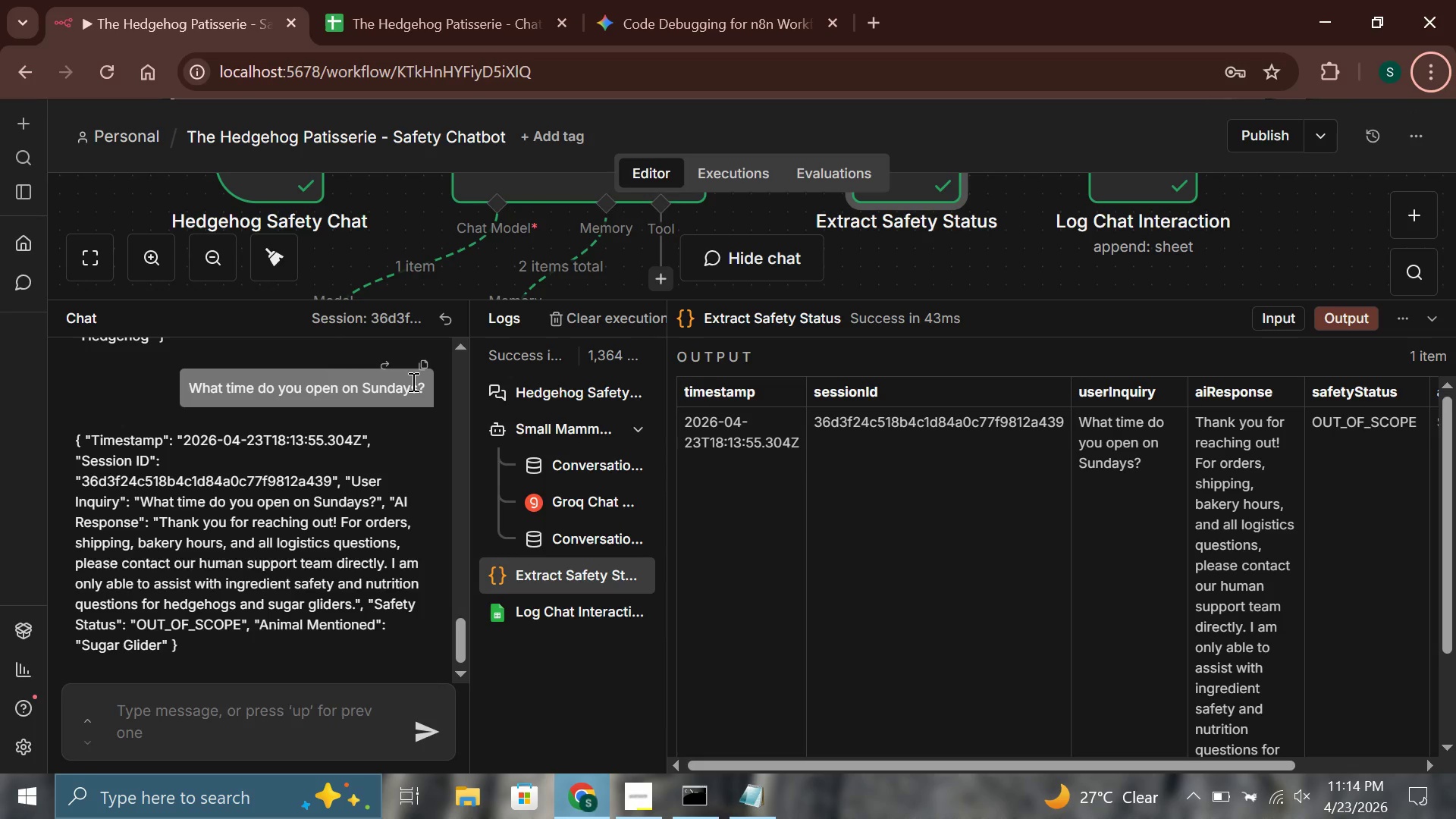 
key(Control+ControlRight)
 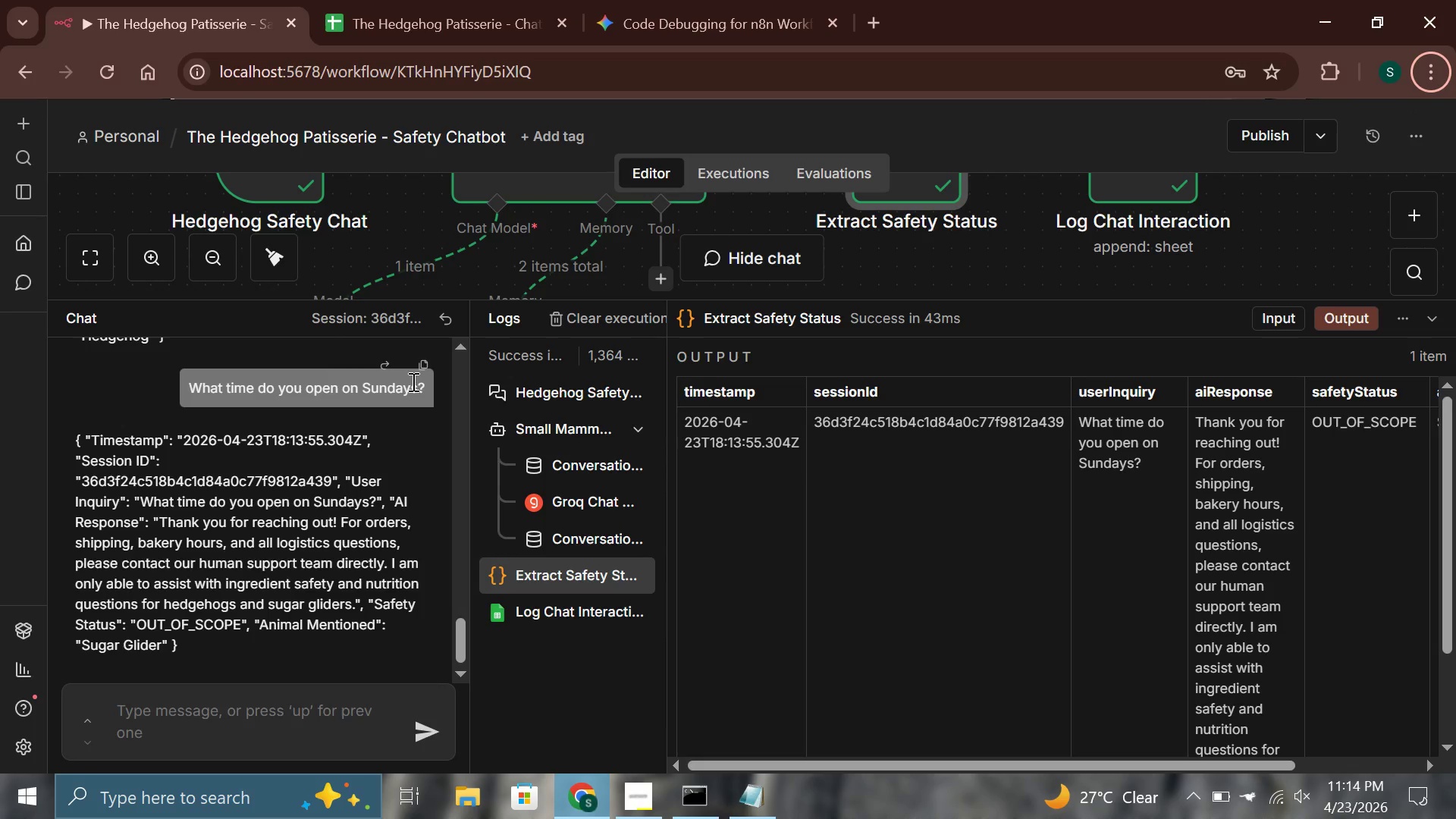 
key(Alt+AltRight)
 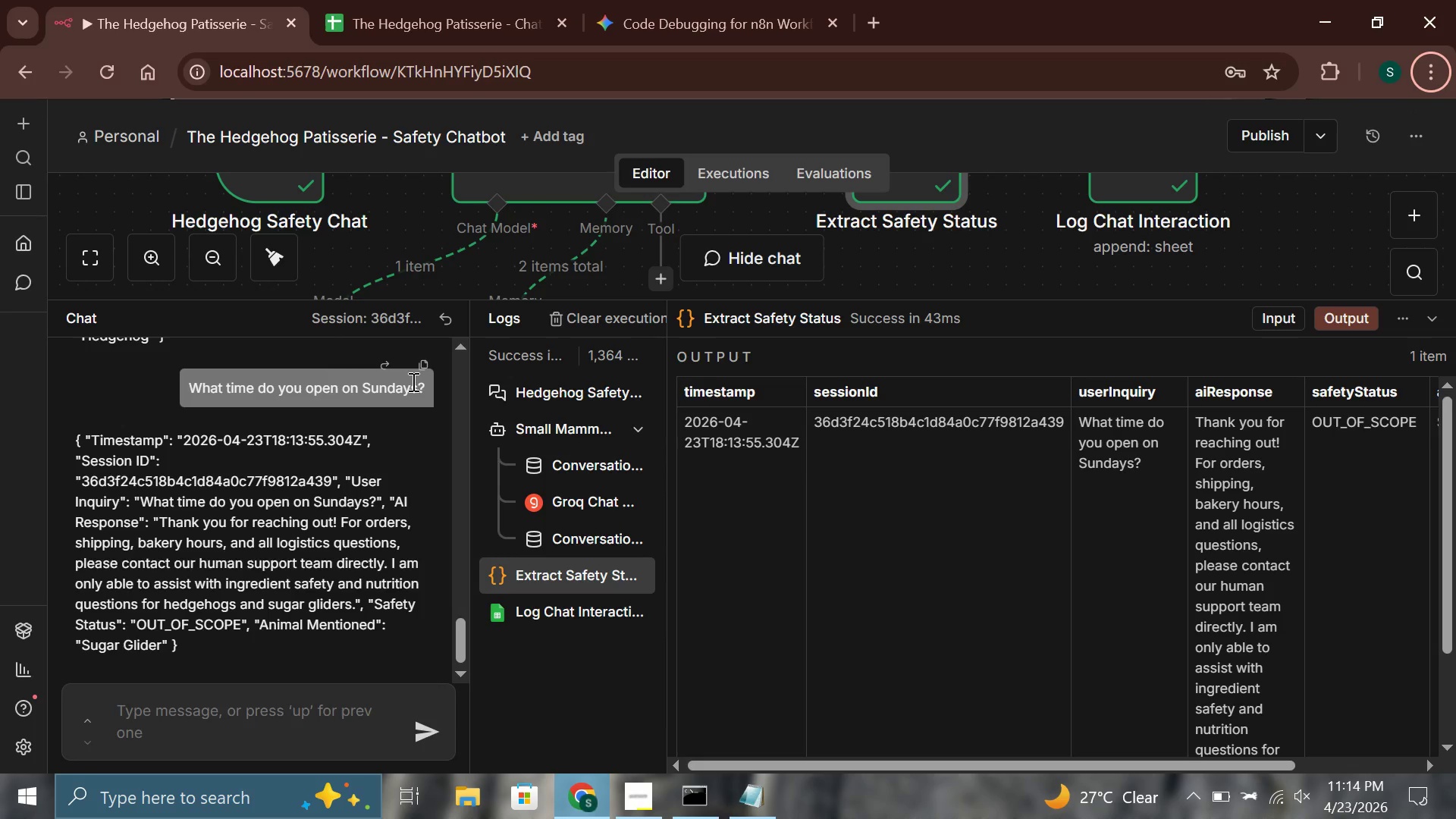 
key(Control+ControlRight)
 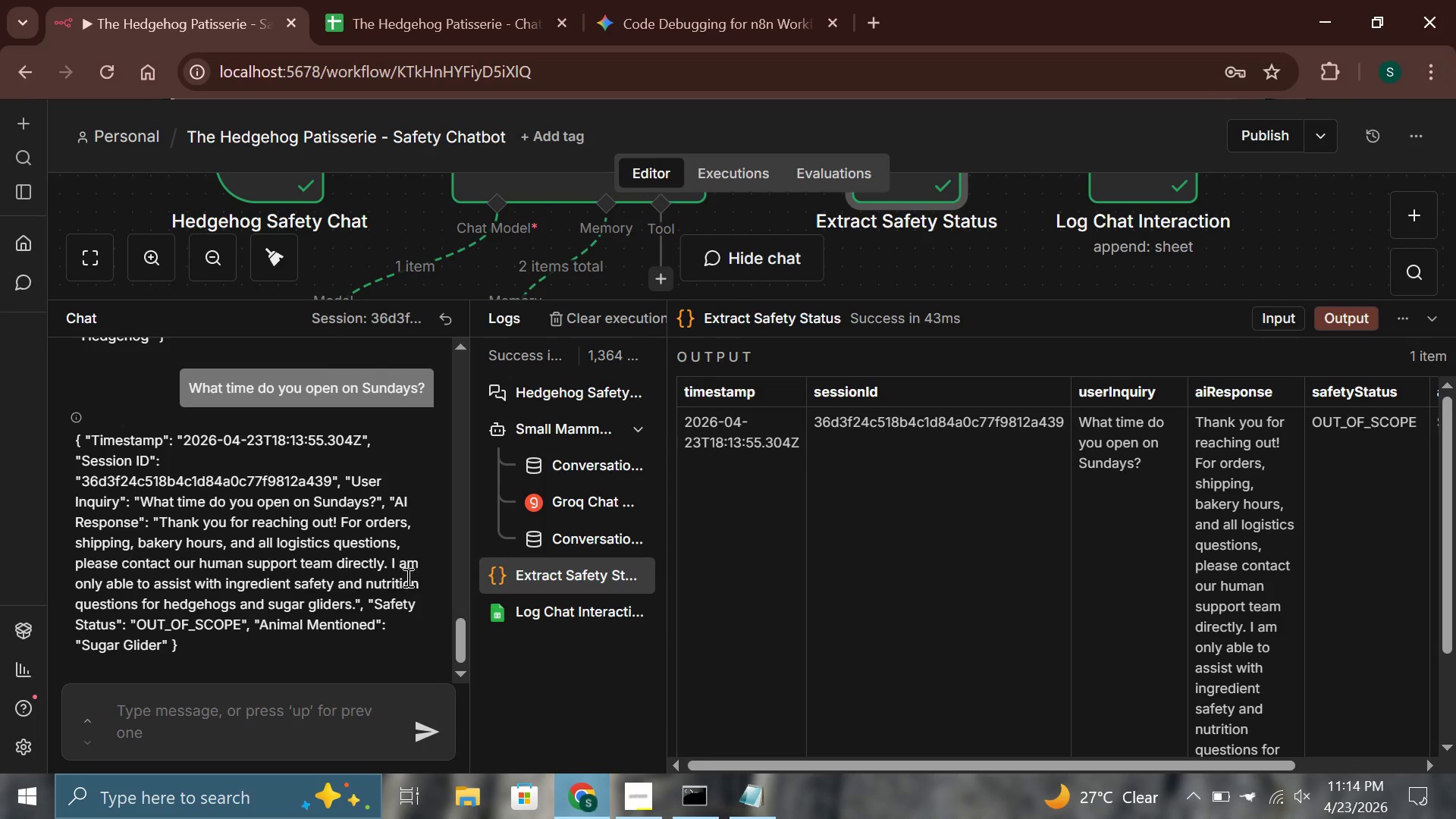 
scroll: coordinate [408, 640], scroll_direction: down, amount: 4.0
 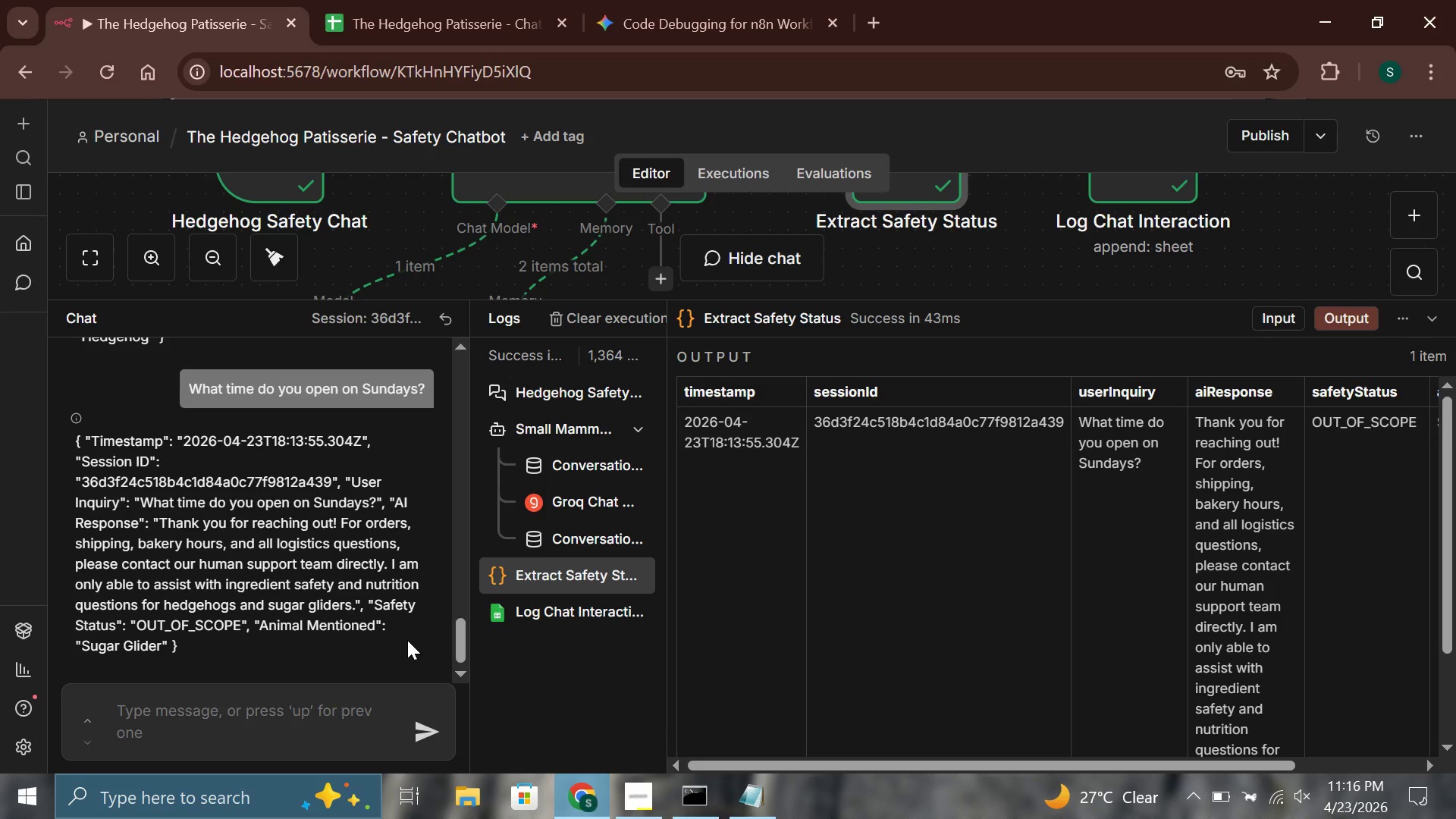 
wait(109.9)
 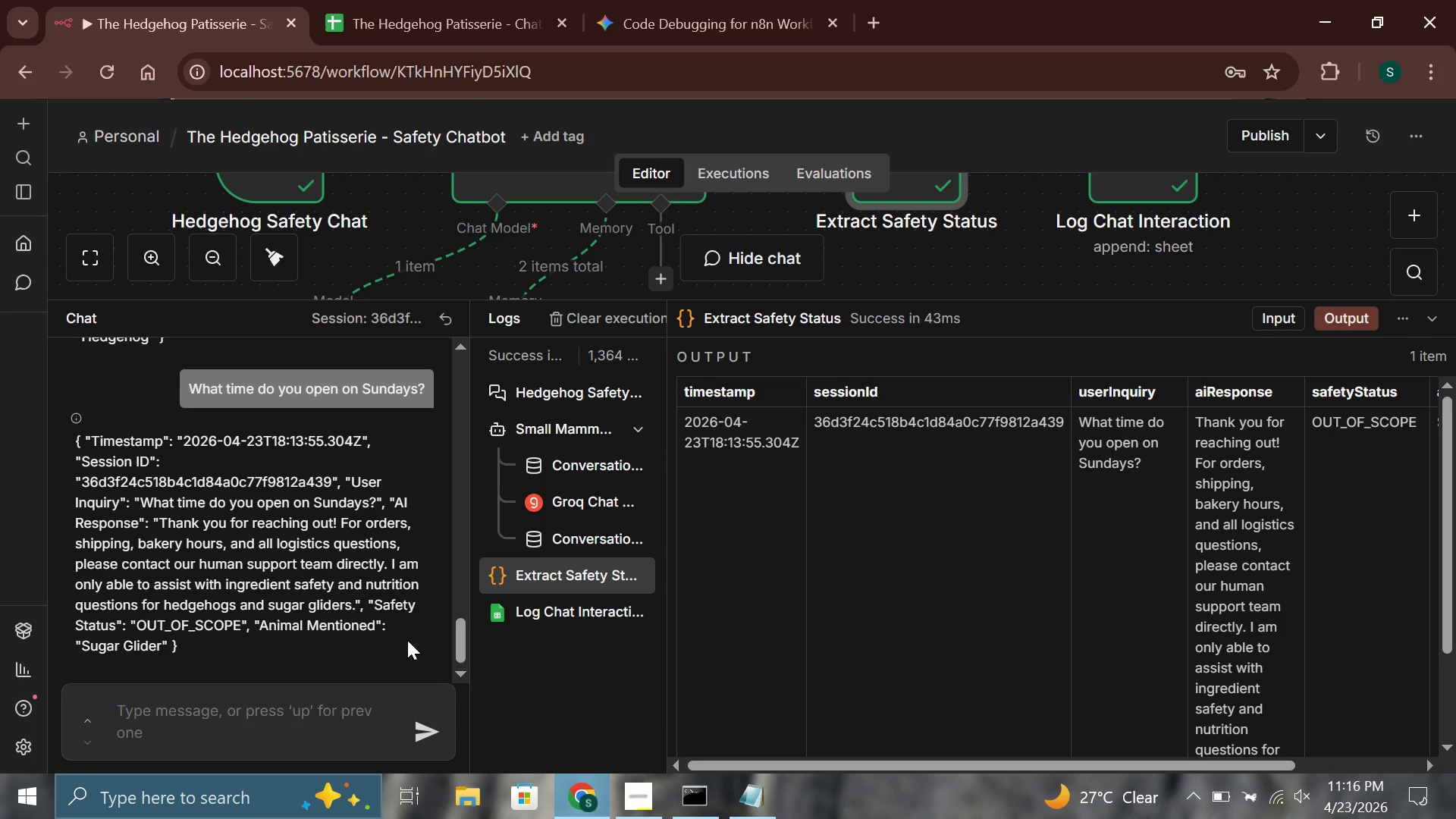 
left_click([310, 718])
 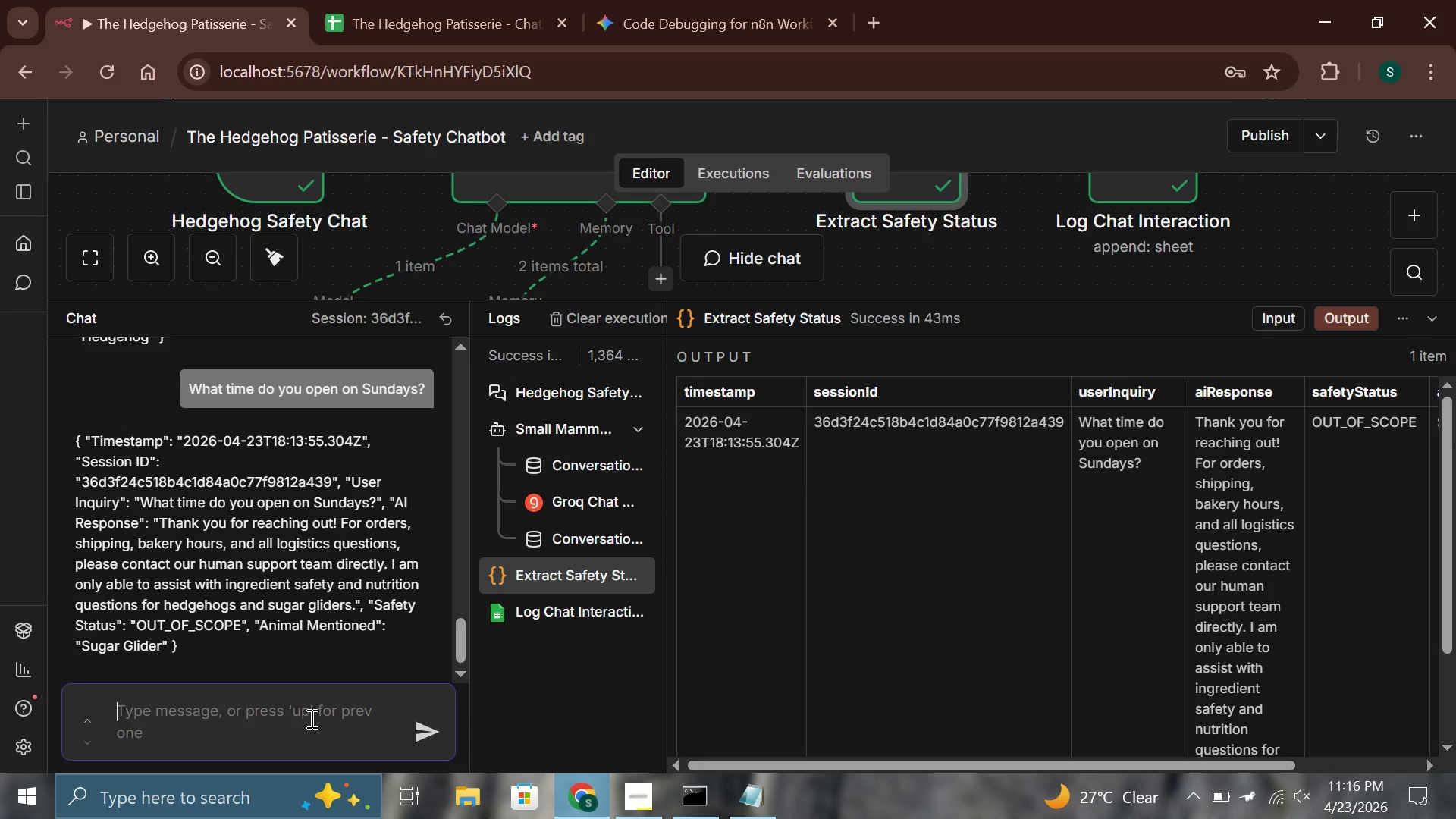 
type(What about raisins?)
 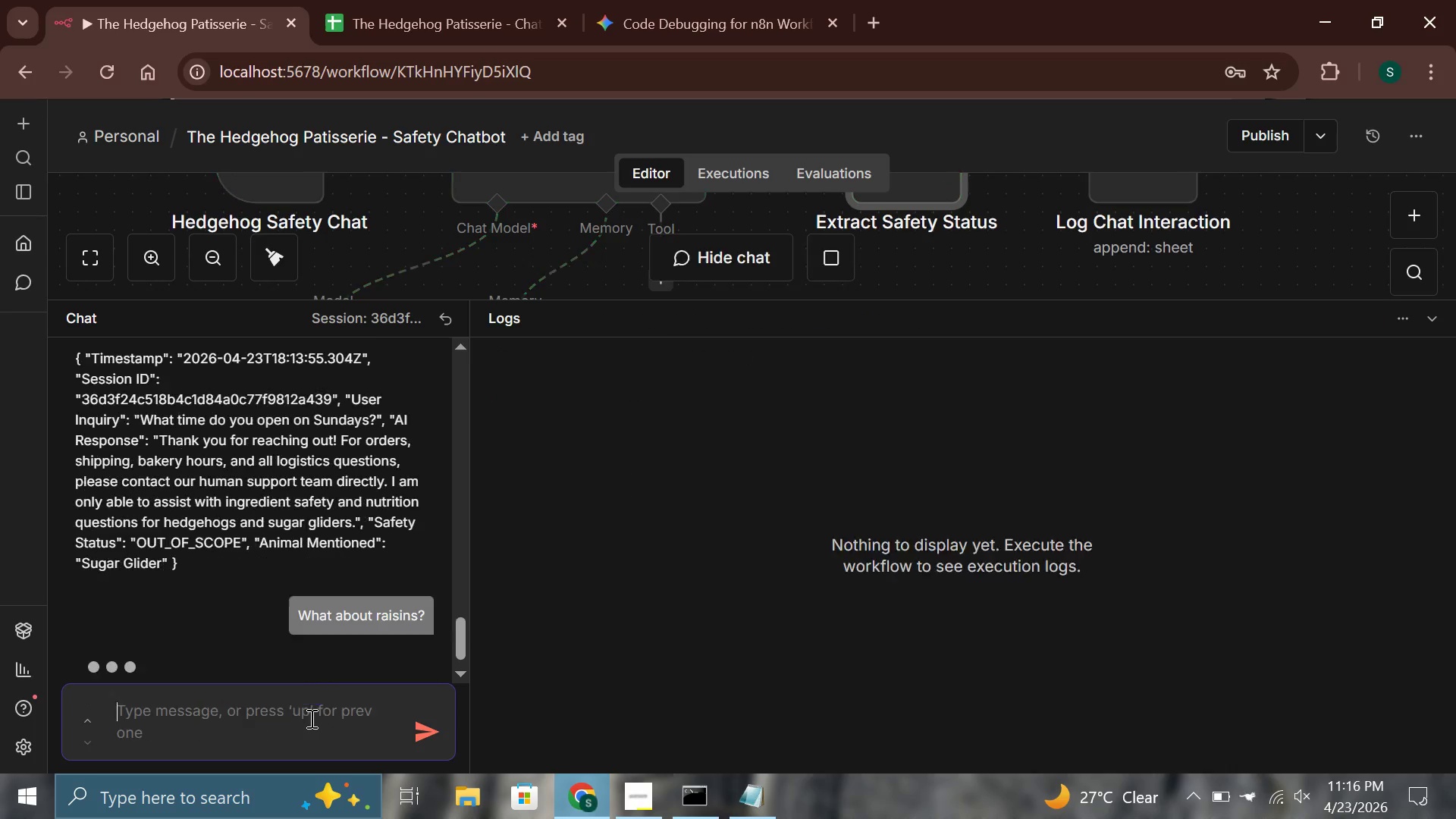 
 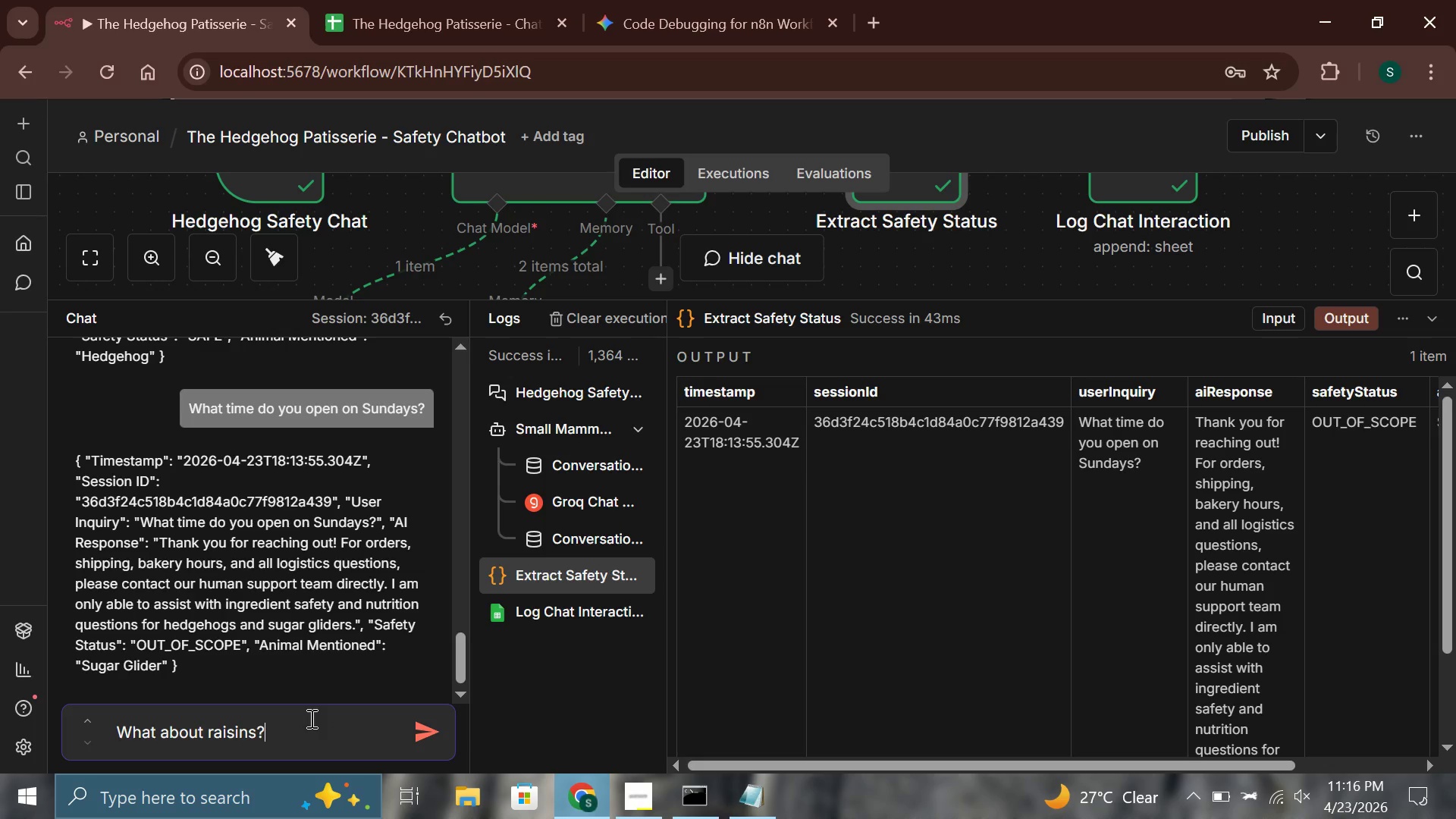 
key(Enter)
 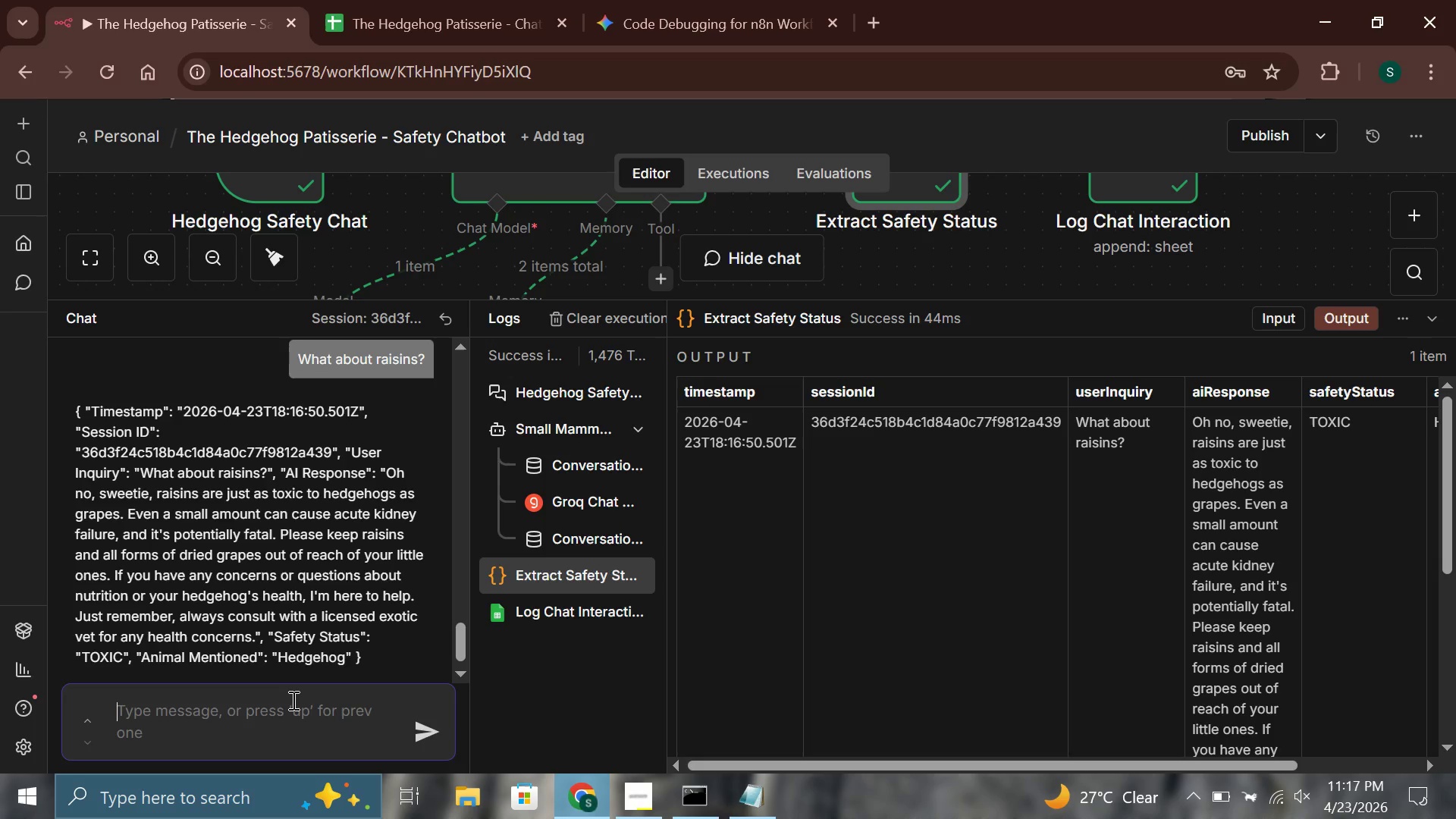 
wait(75.81)
 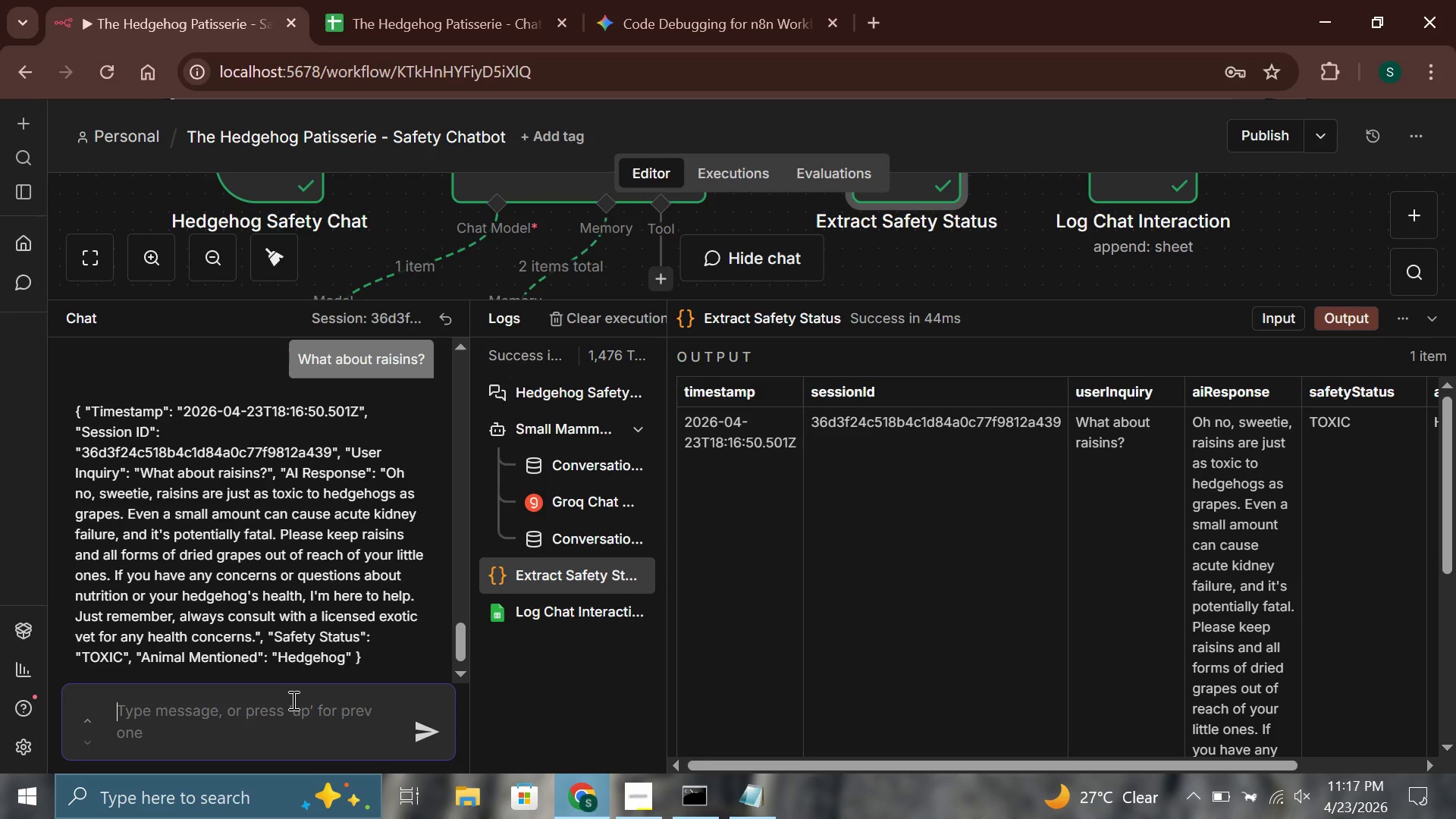 
scroll: coordinate [394, 601], scroll_direction: down, amount: 5.0
 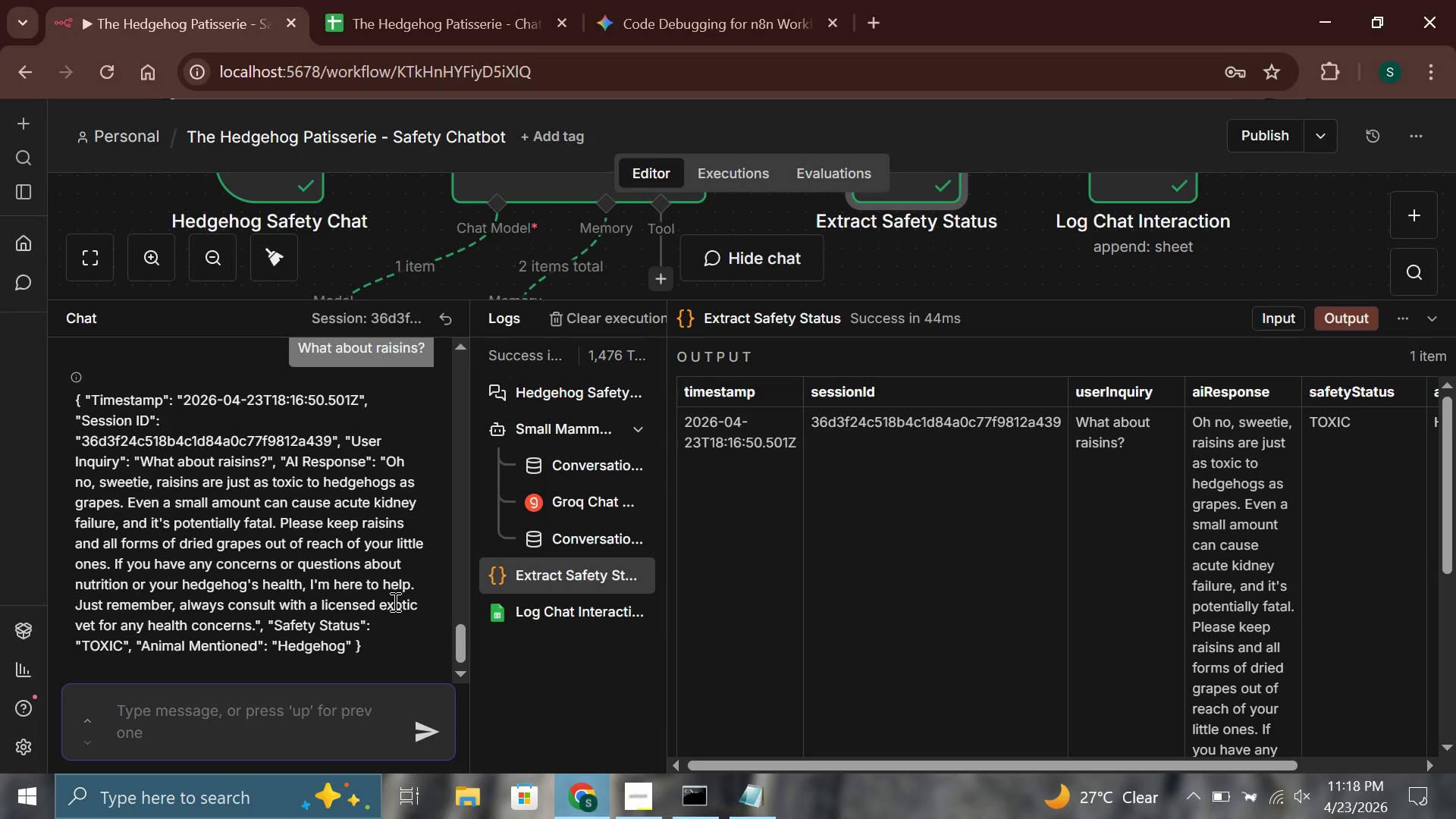 
wait(14.67)
 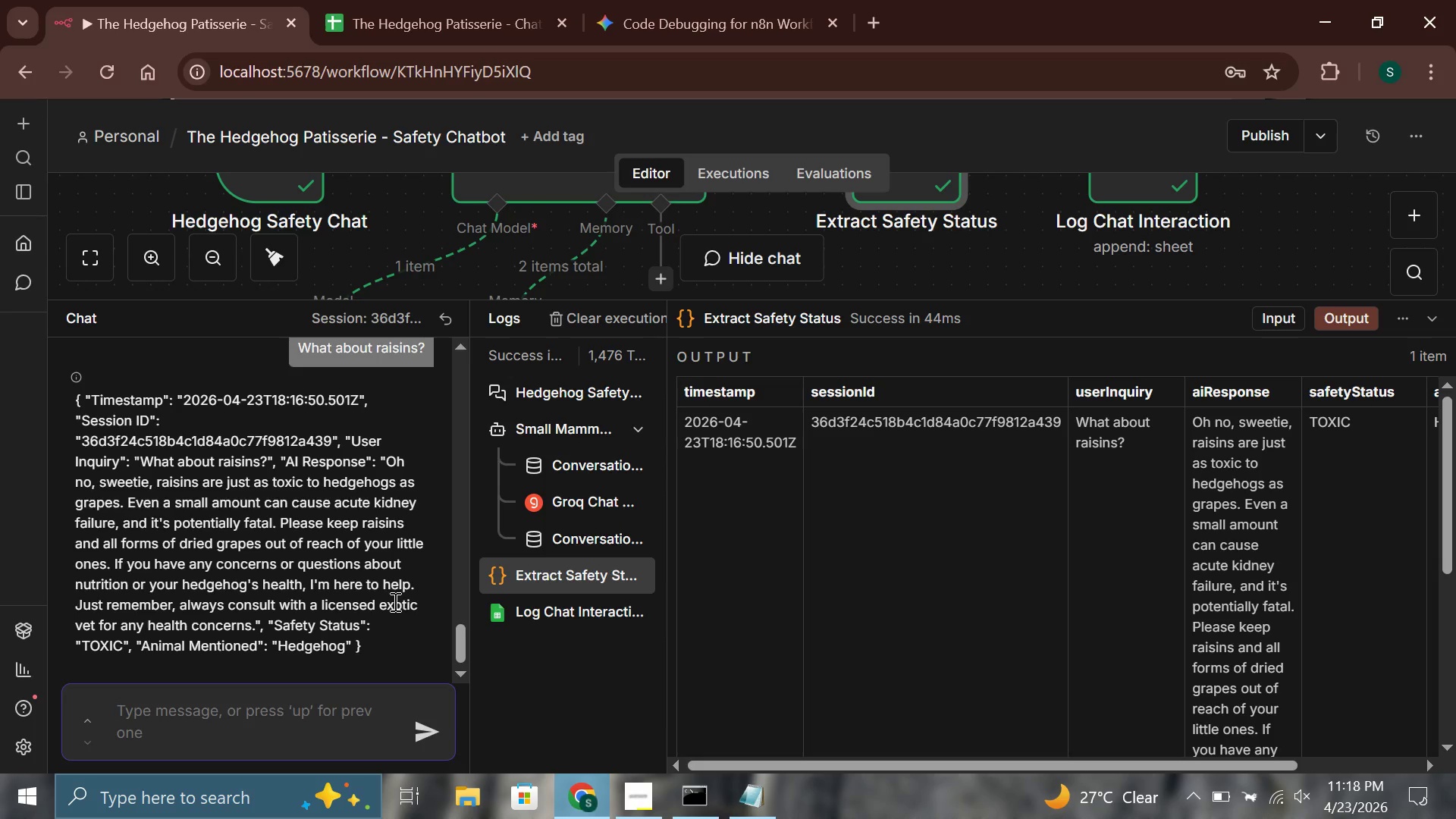 
scroll: coordinate [306, 598], scroll_direction: up, amount: 23.0
 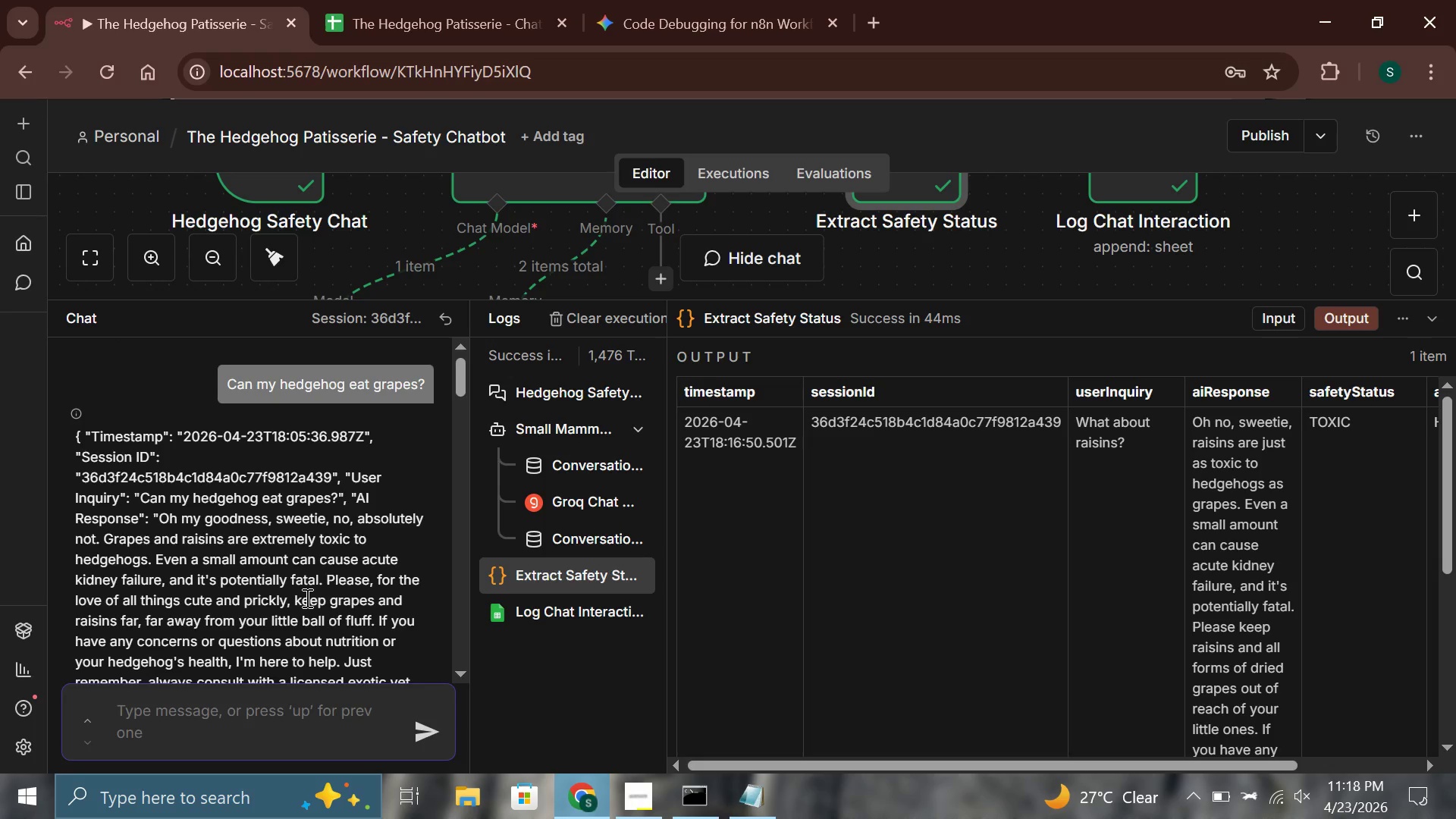 
scroll: coordinate [306, 598], scroll_direction: down, amount: 1.0
 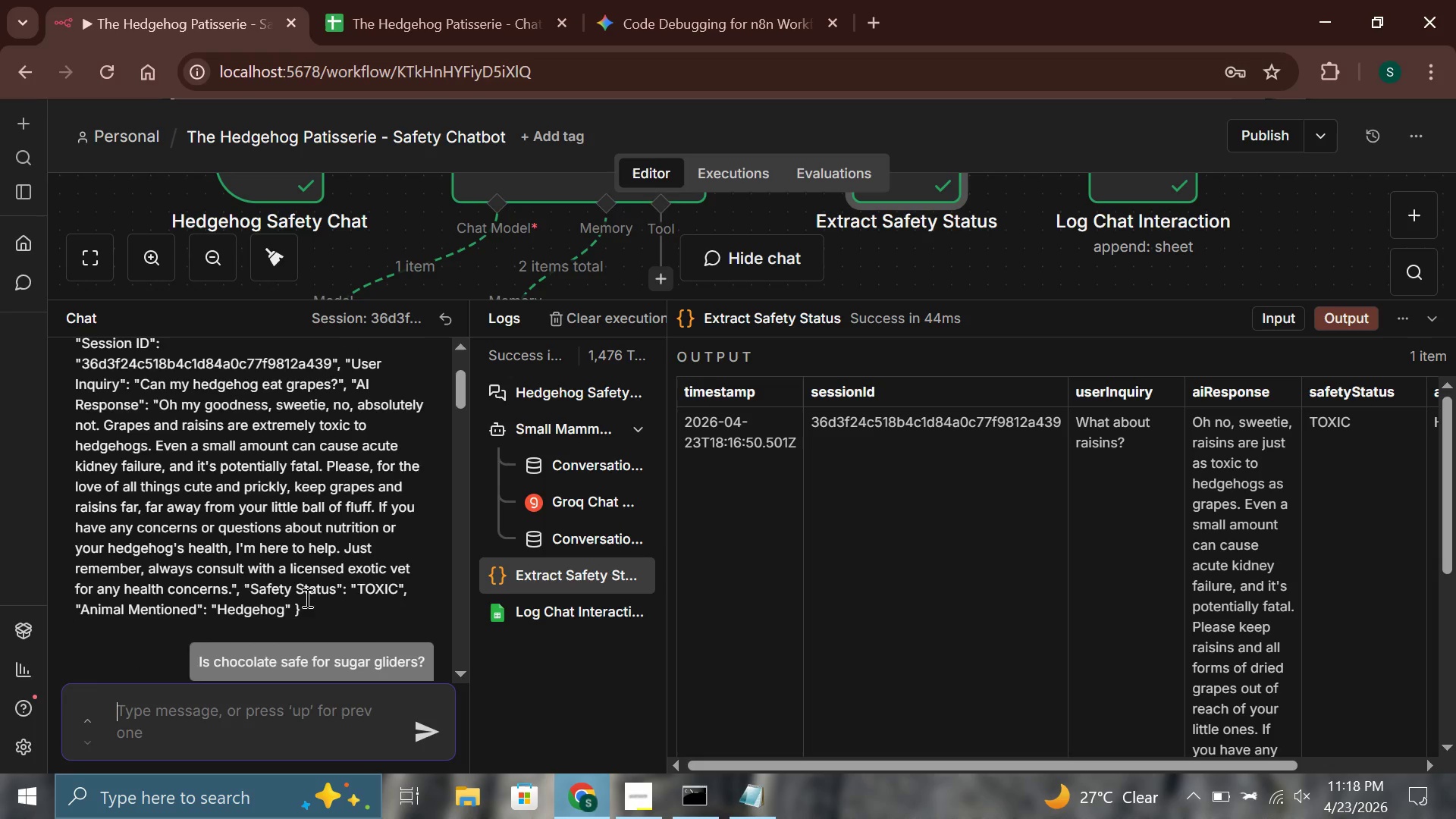 
scroll: coordinate [306, 598], scroll_direction: up, amount: 1.0
 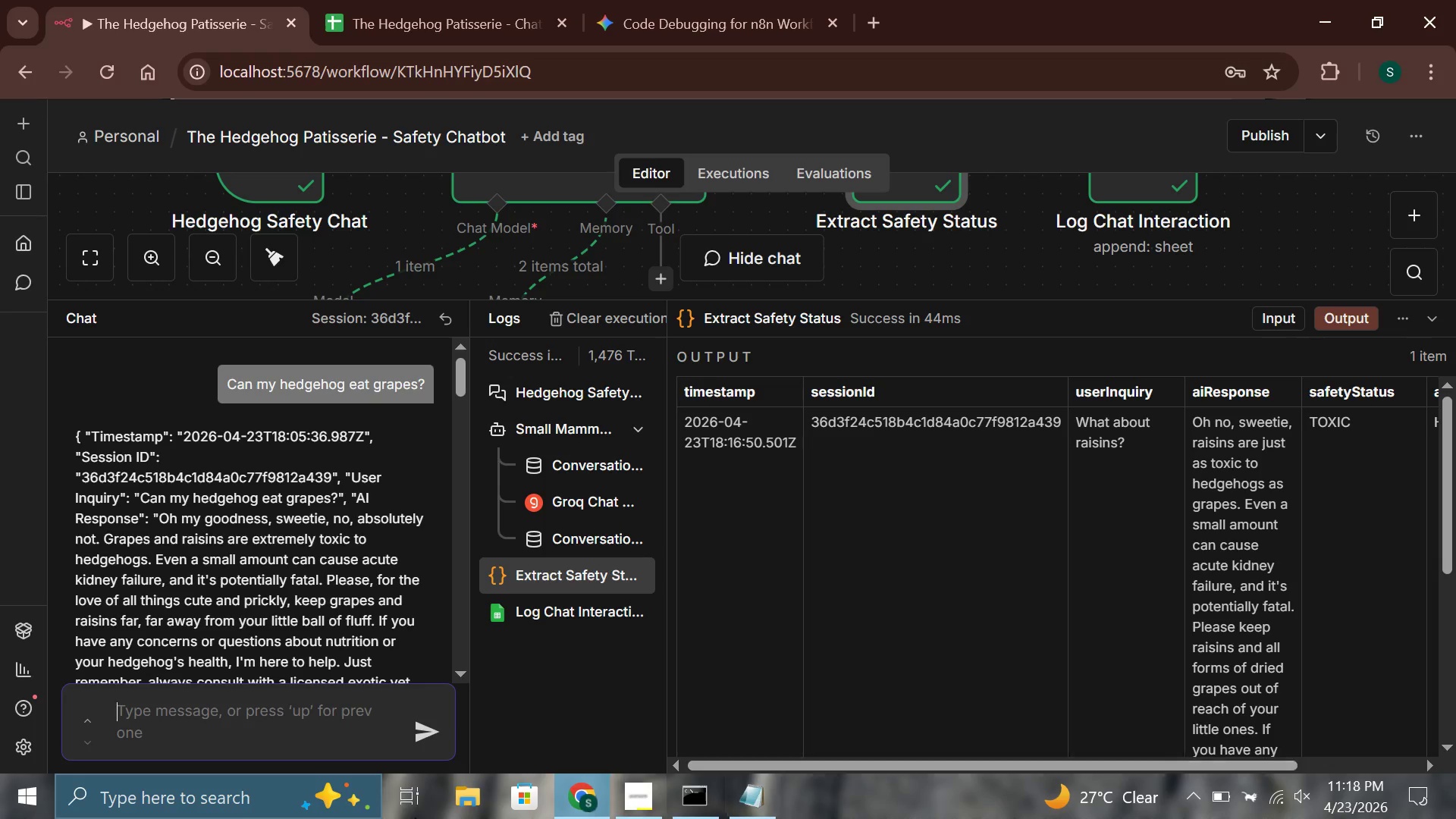 
left_click([204, 805])
 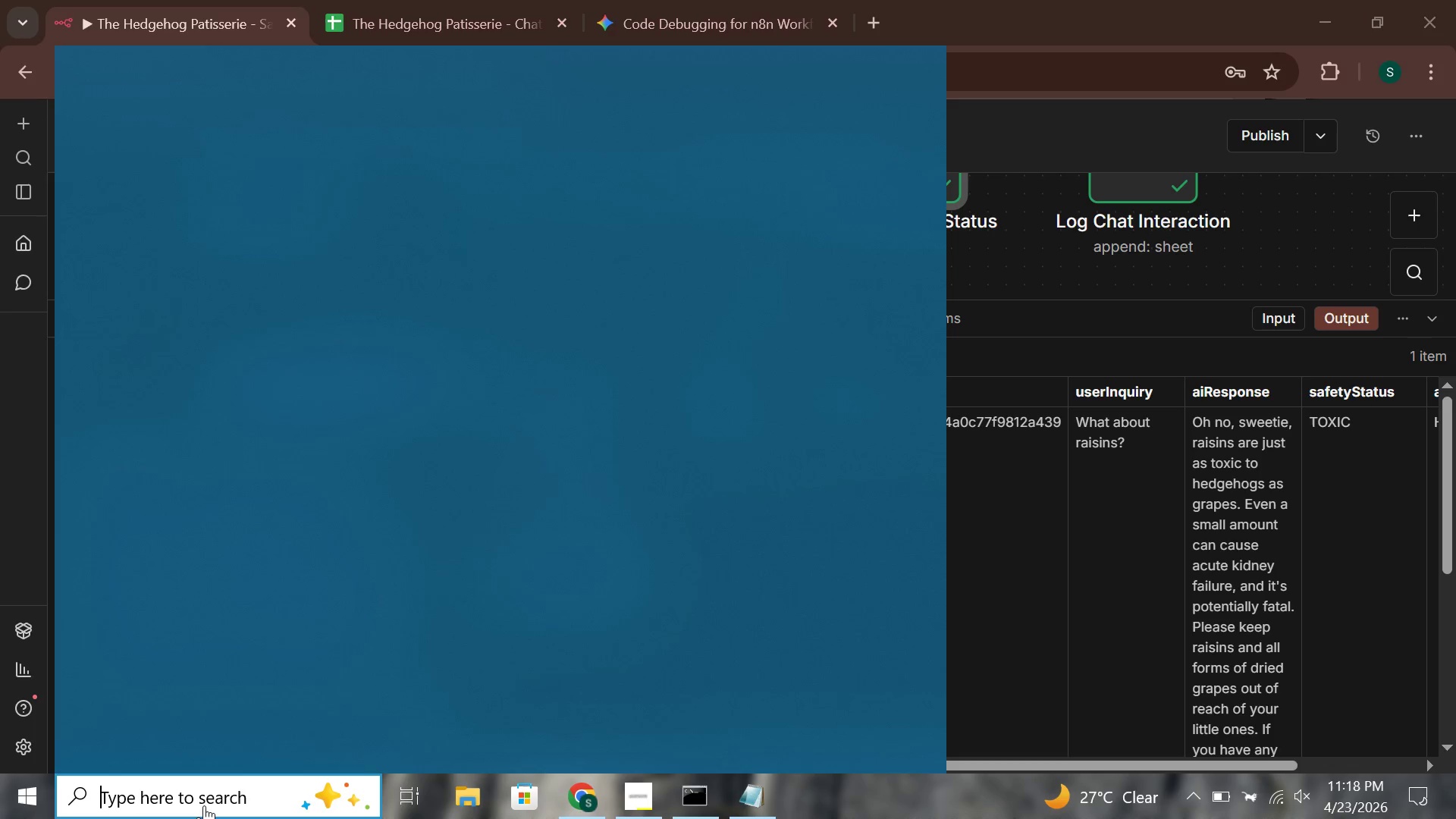 
type(sni)
 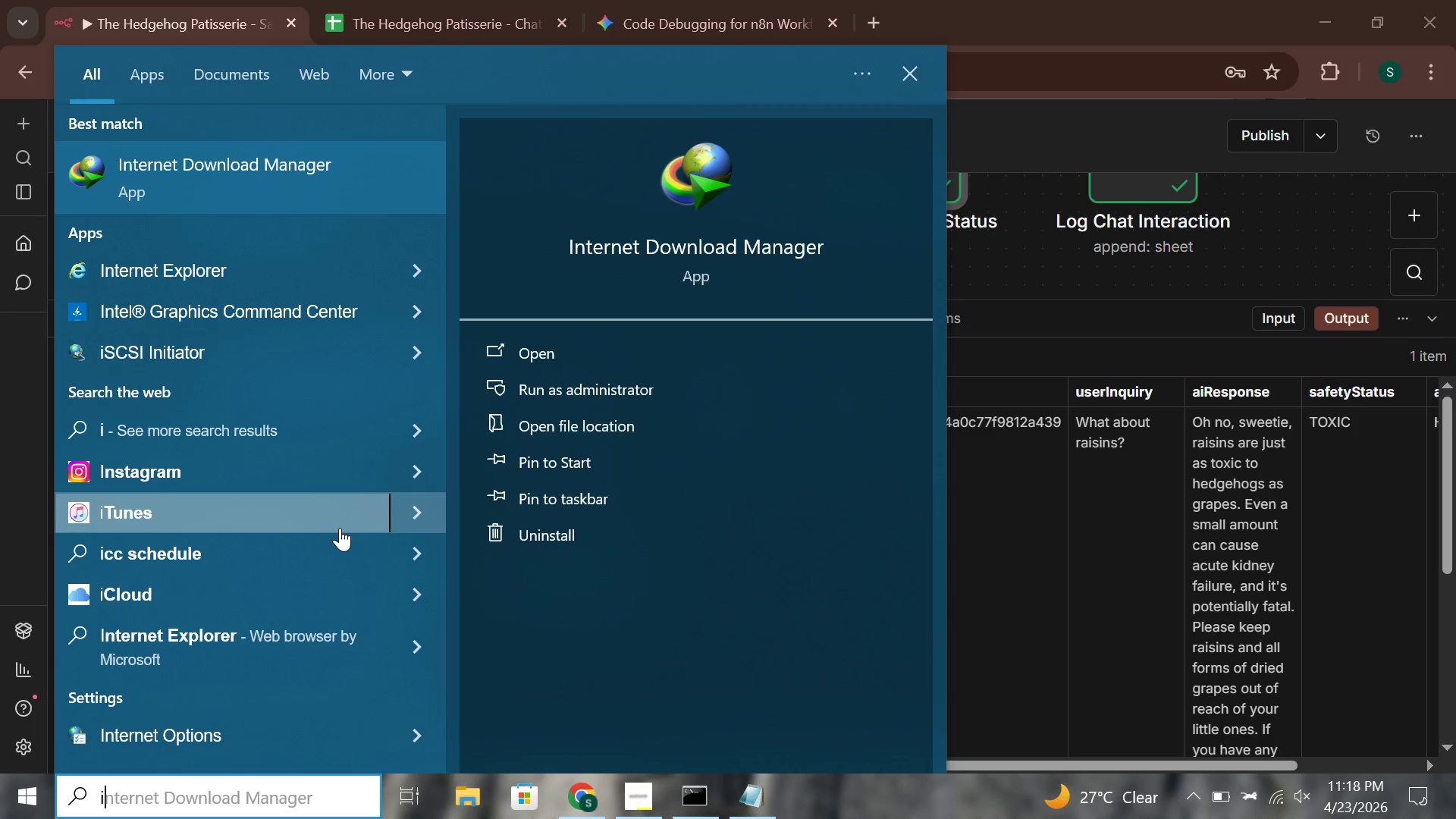 
key(Backspace)
type(sn)
 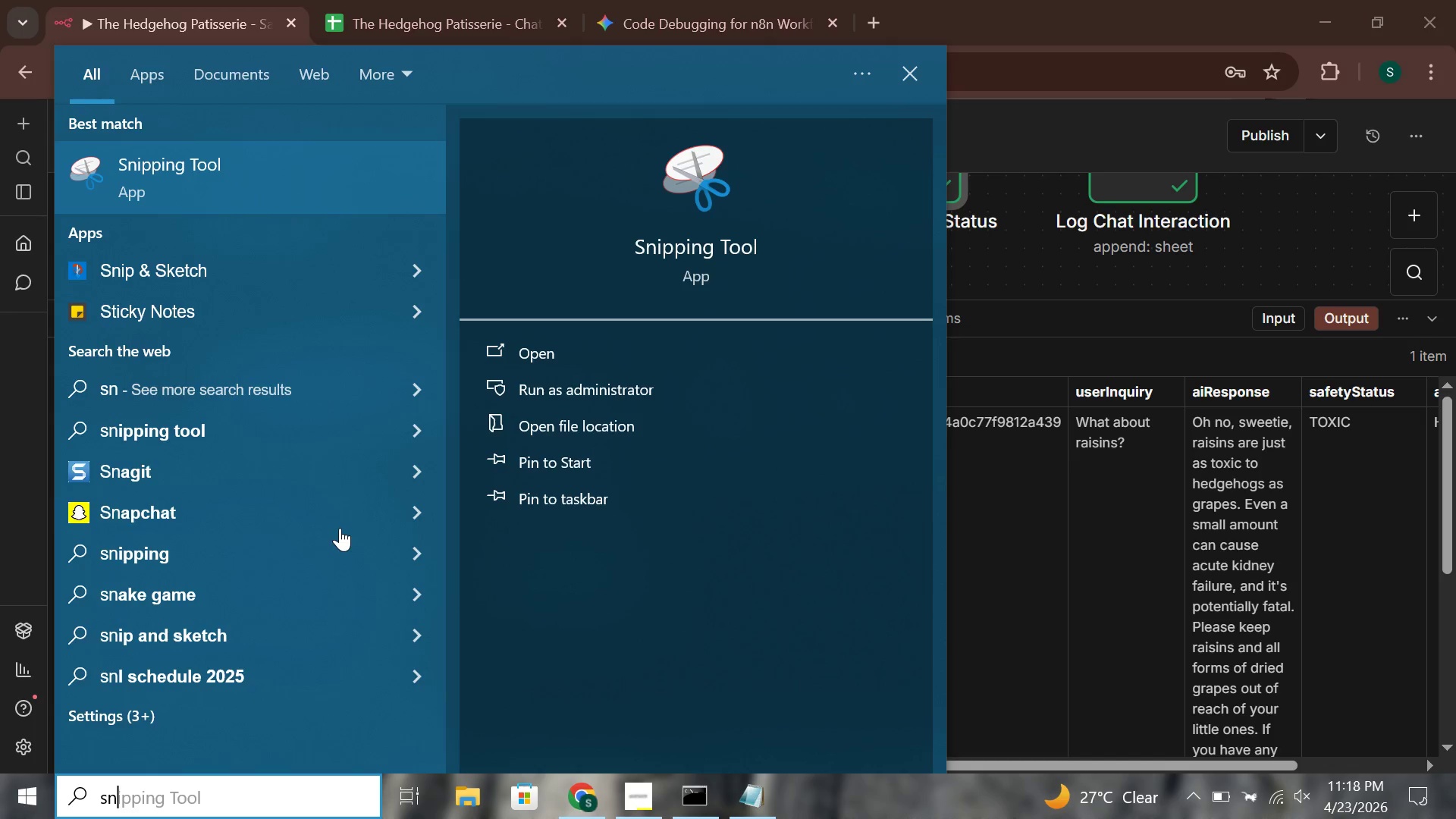 
key(Enter)
 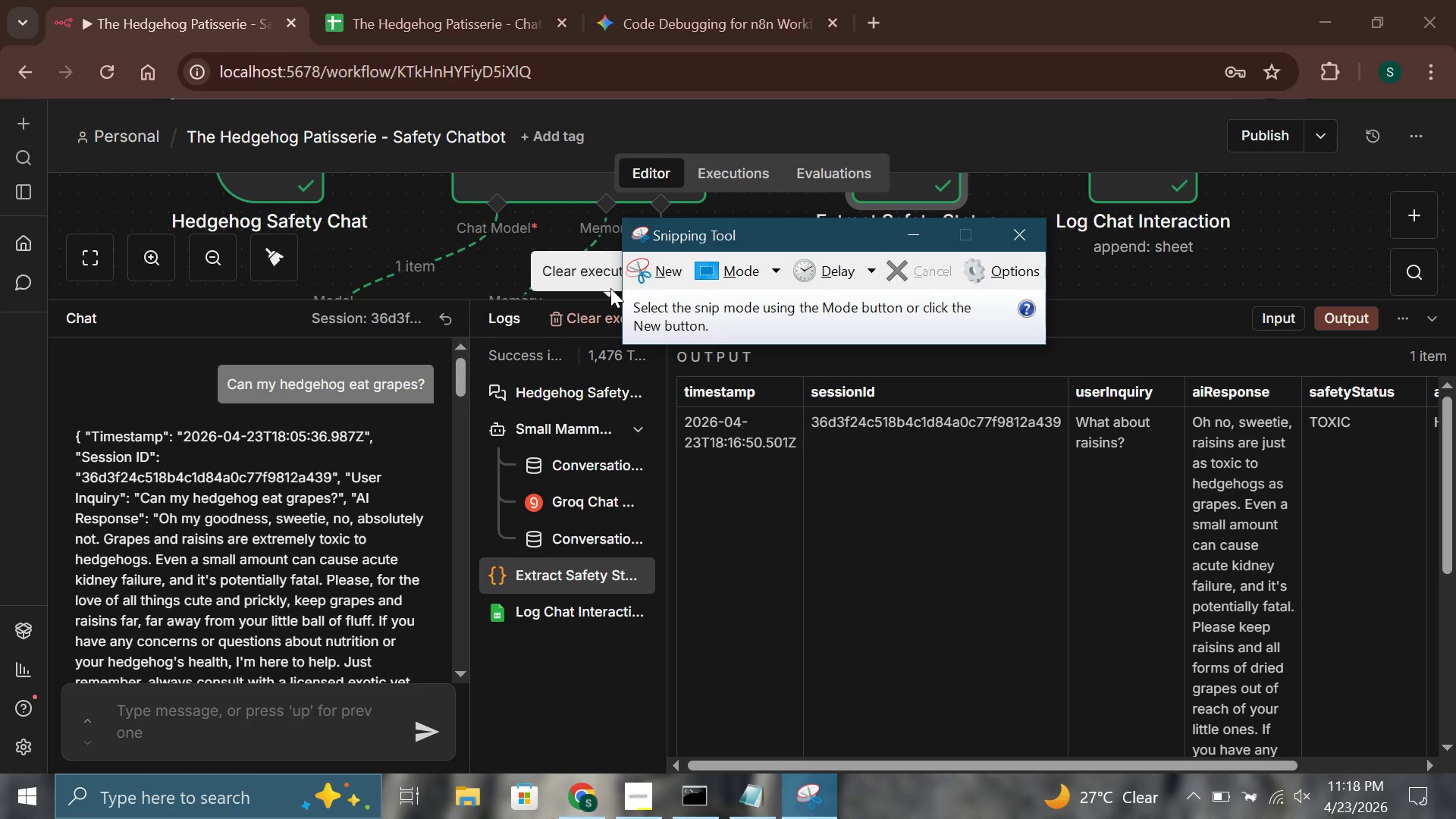 
left_click([664, 267])